 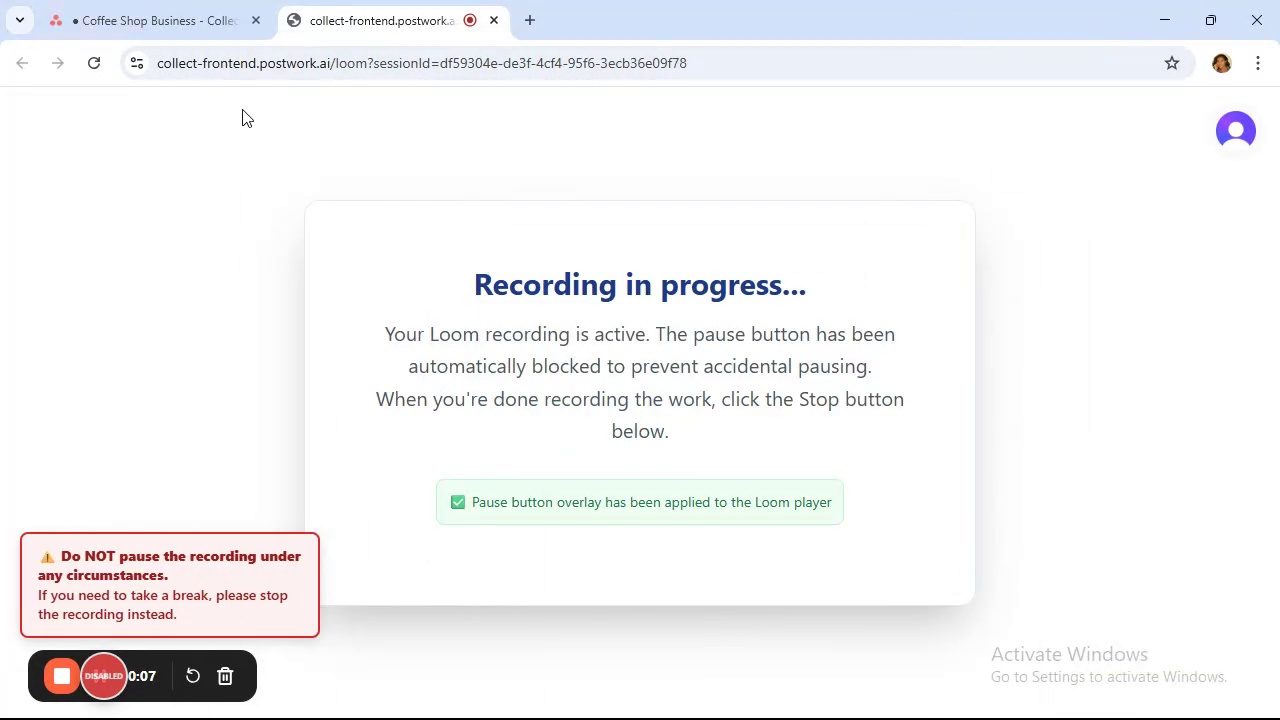 
left_click([182, 3])
 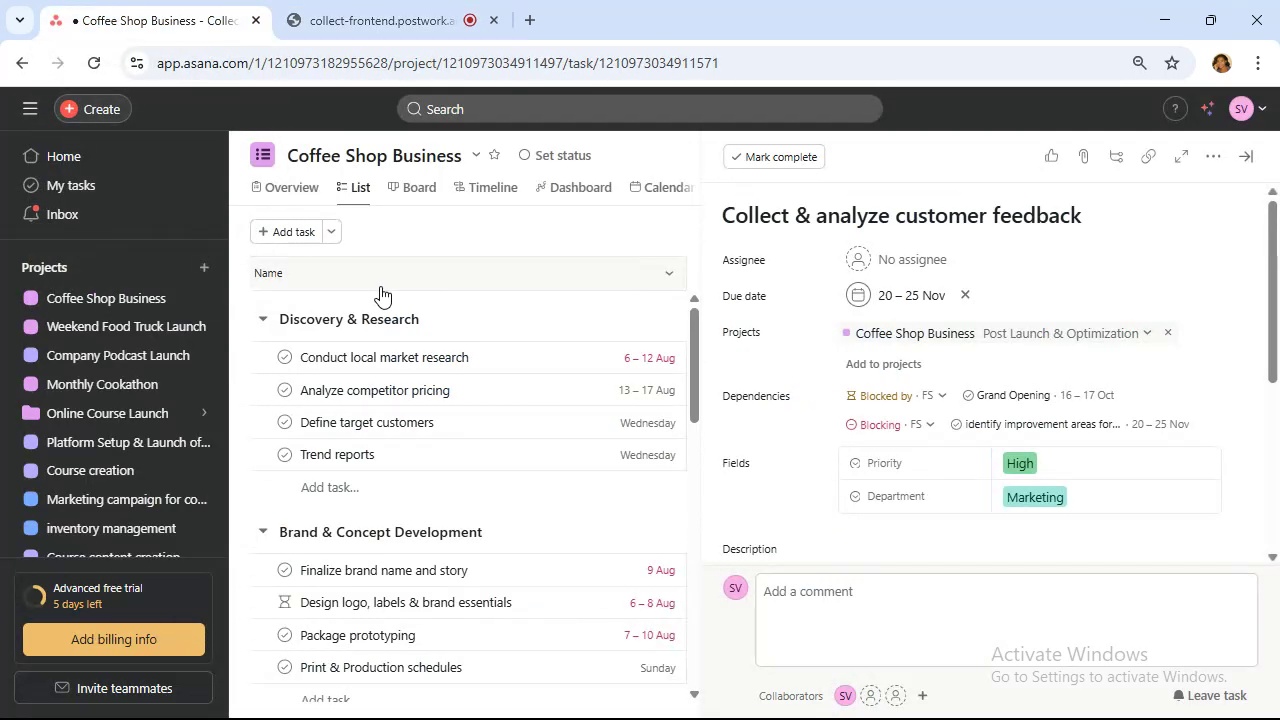 
wait(8.69)
 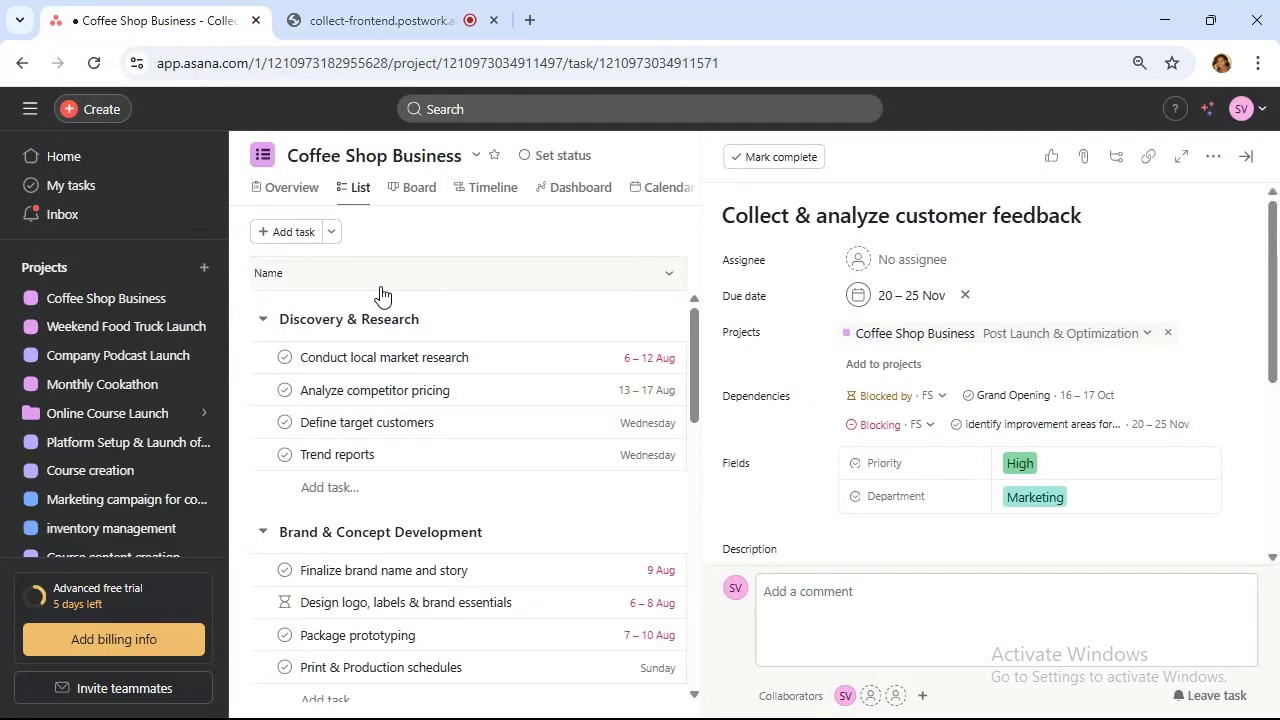 
left_click([99, 109])
 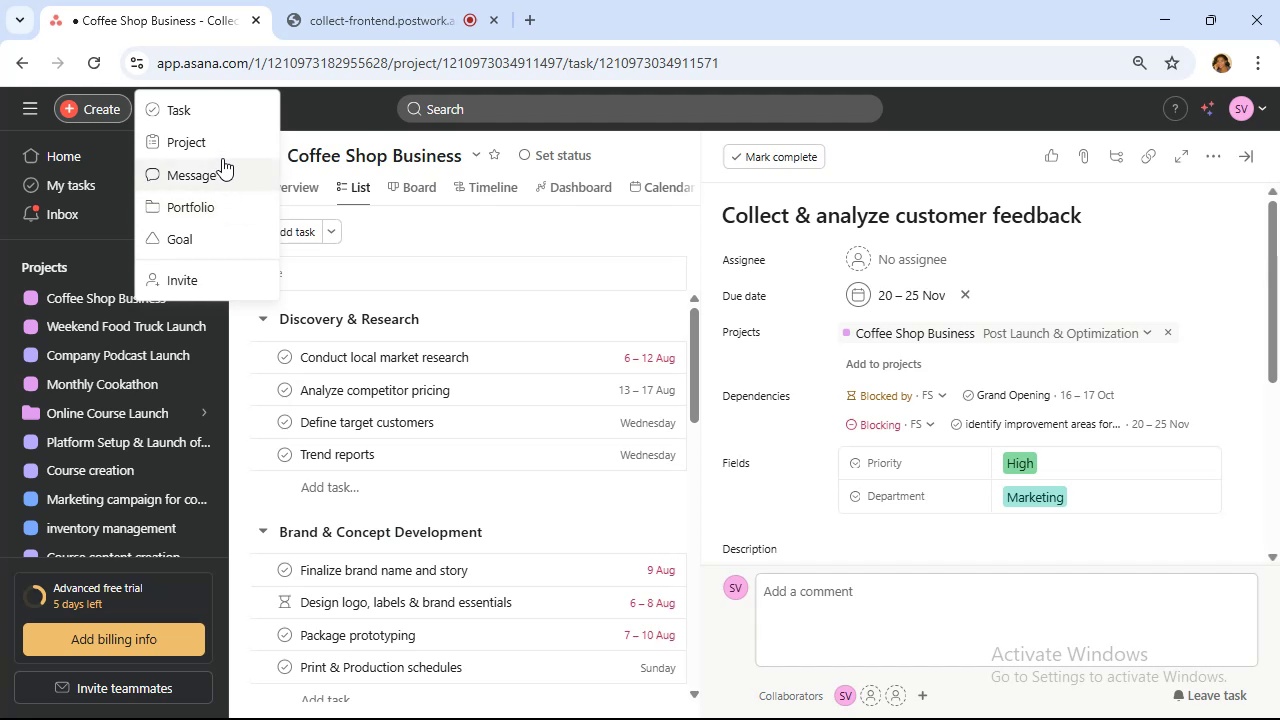 
left_click([222, 138])
 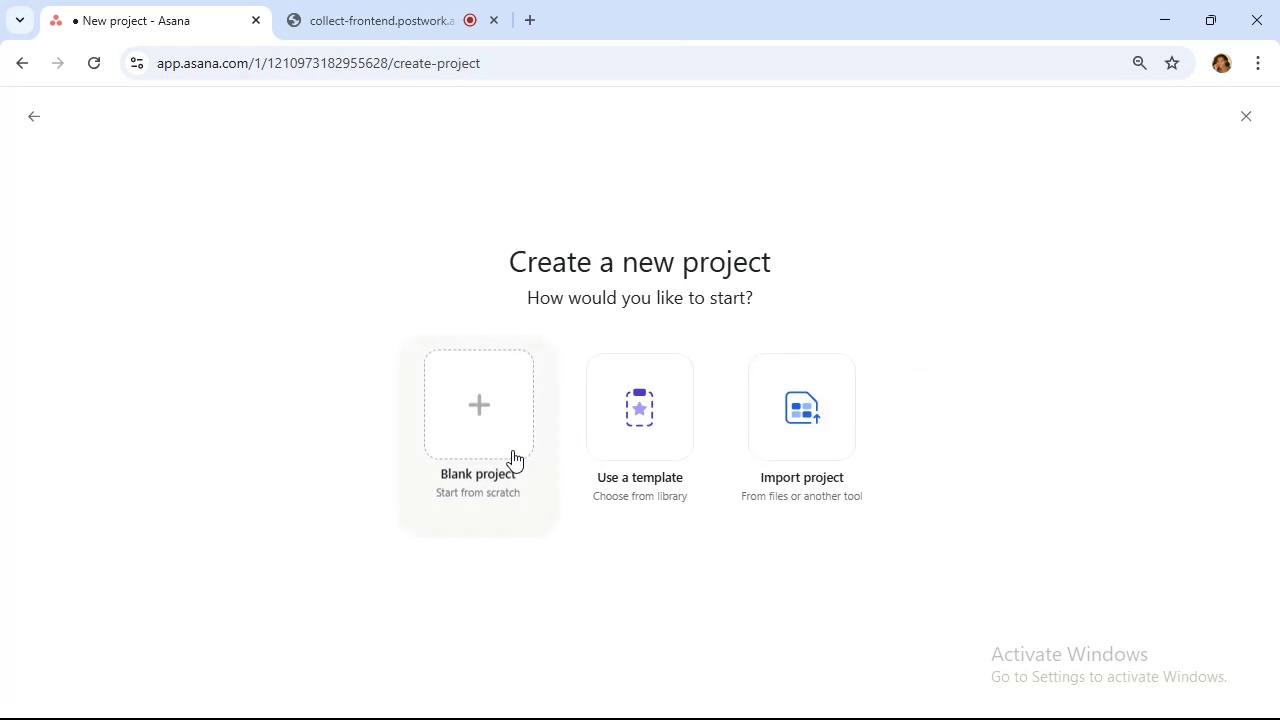 
left_click([472, 399])
 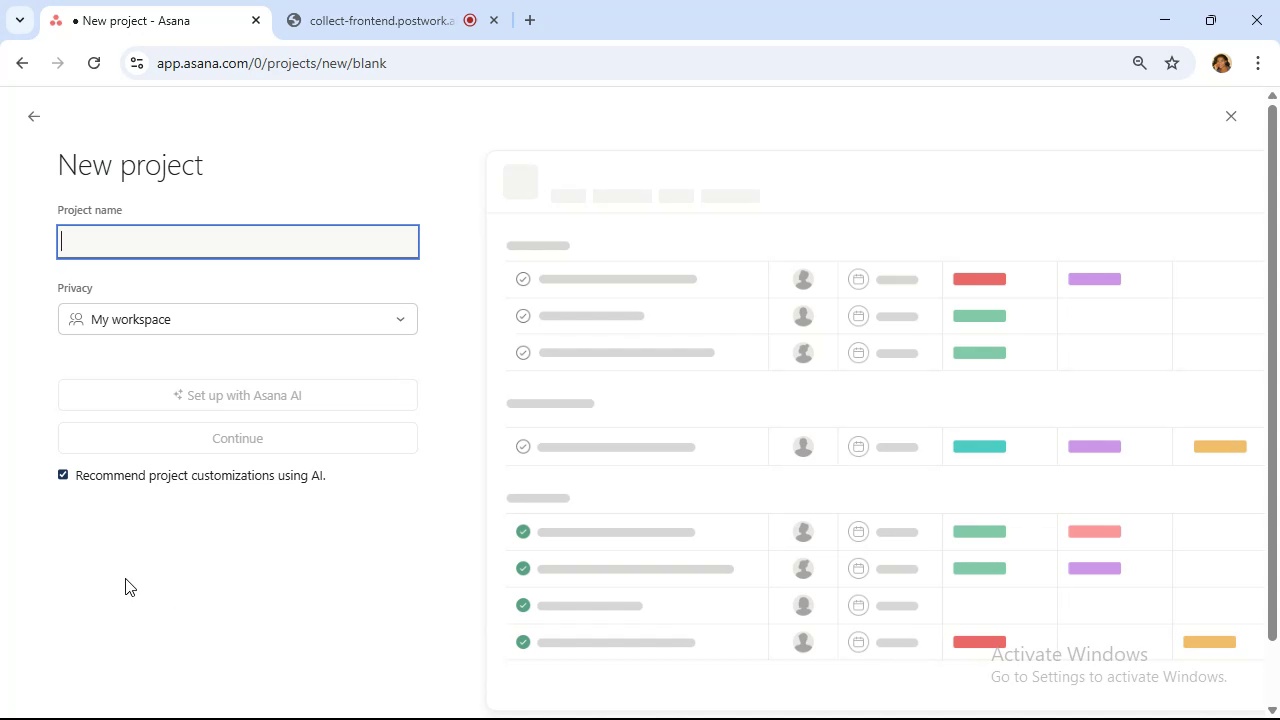 
wait(19.32)
 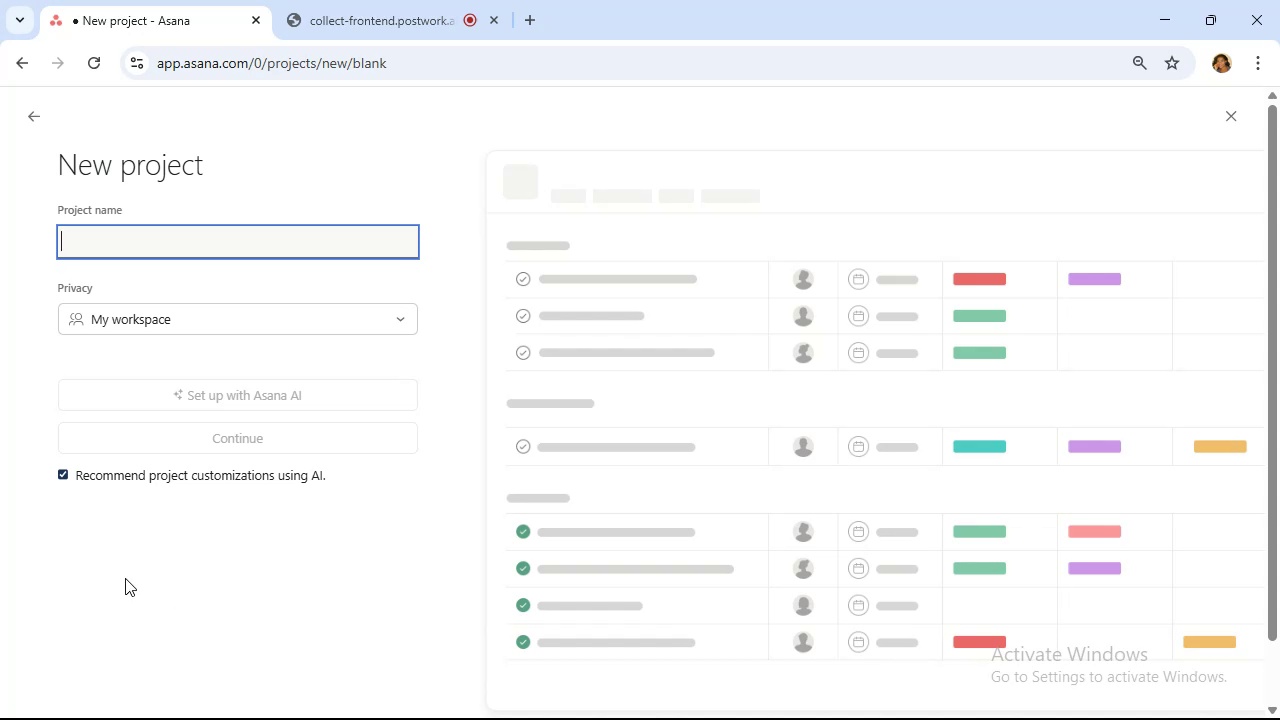 
type(Local Community Garden Revamp & Launch)
 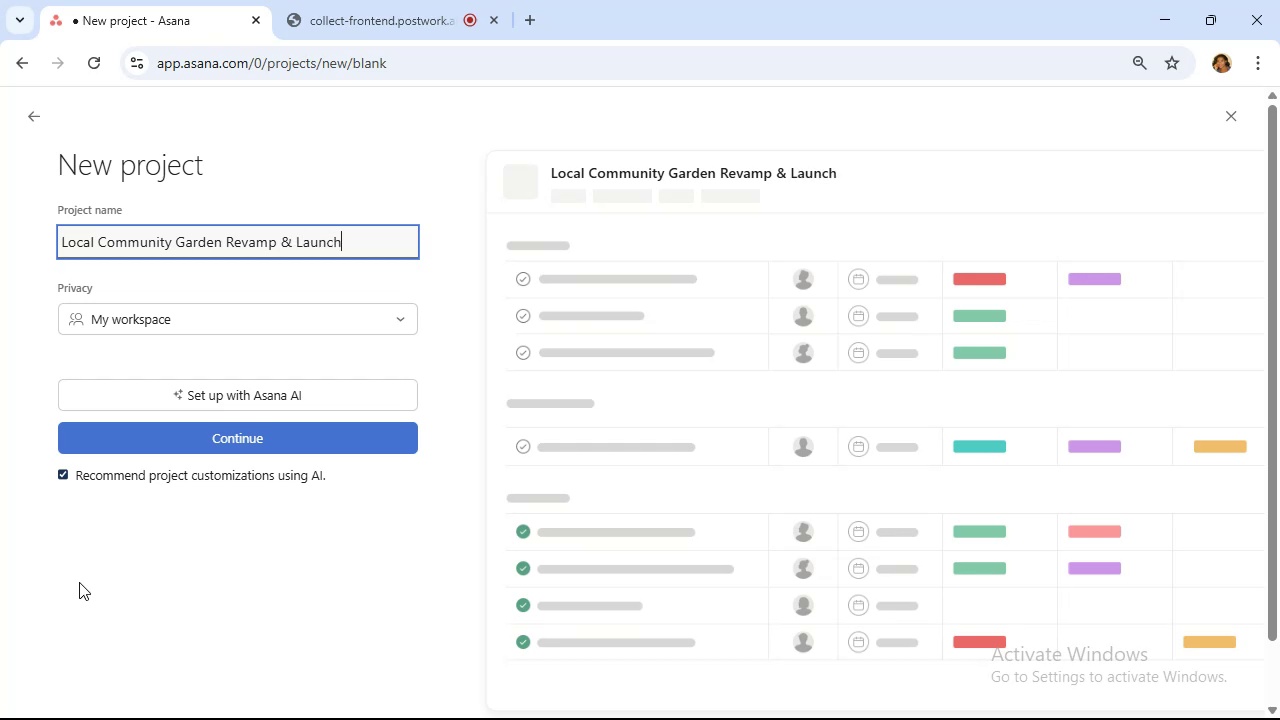 
left_click([57, 474])
 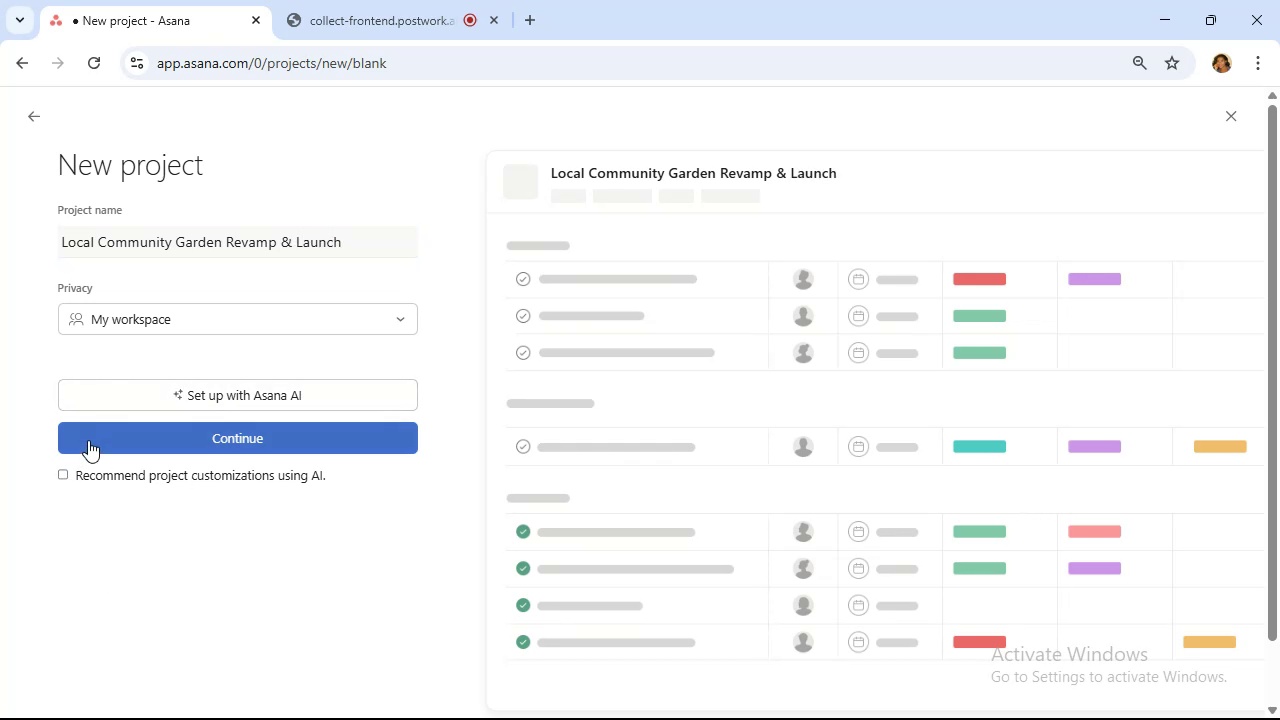 
left_click([90, 439])
 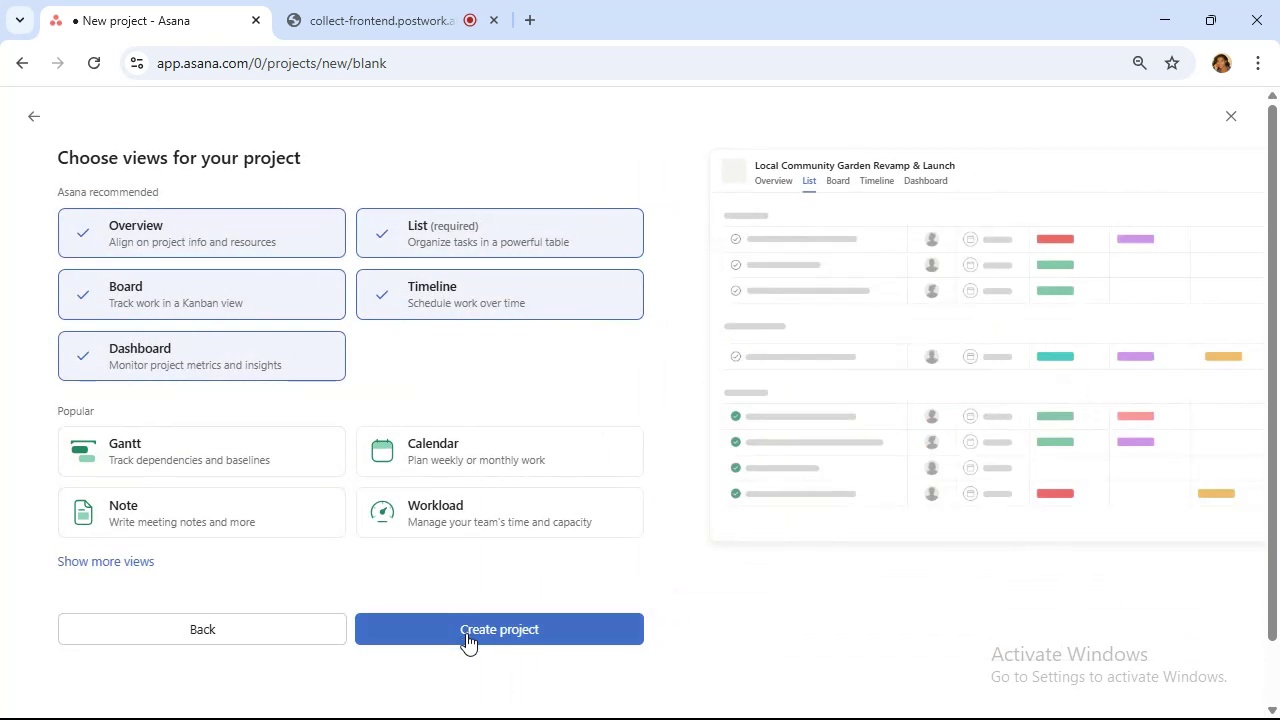 
left_click([466, 633])
 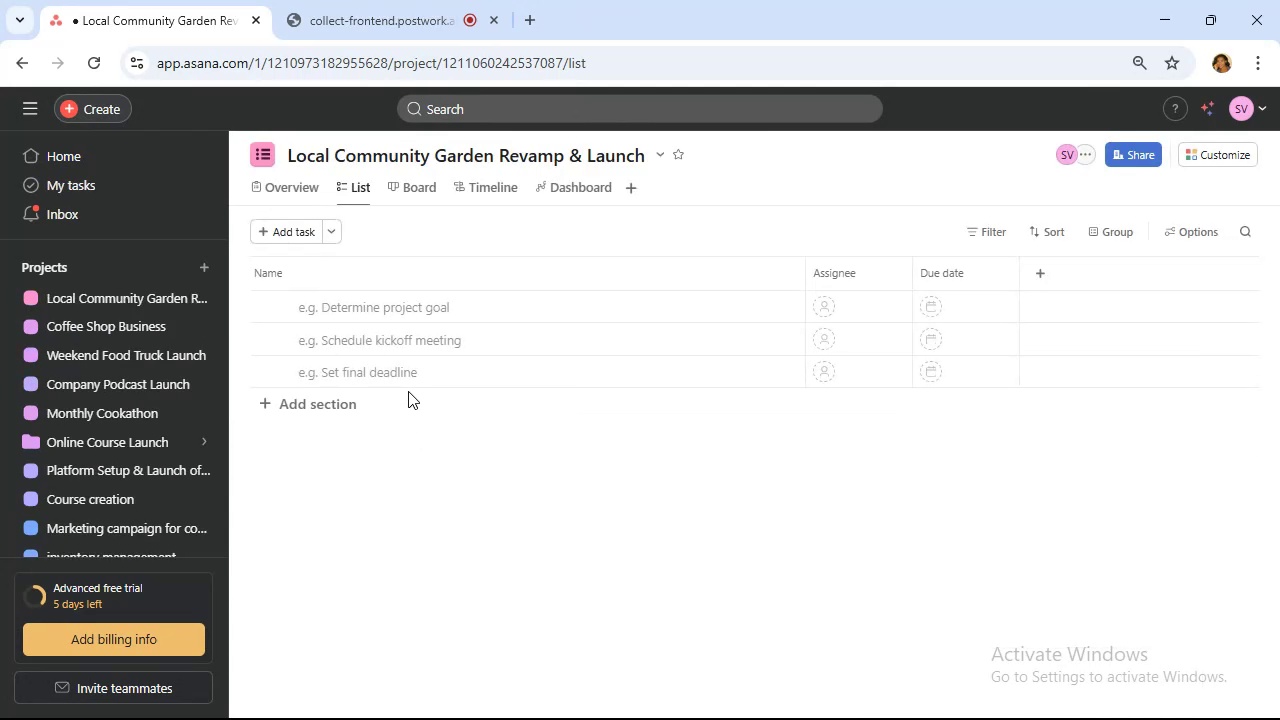 
wait(12.82)
 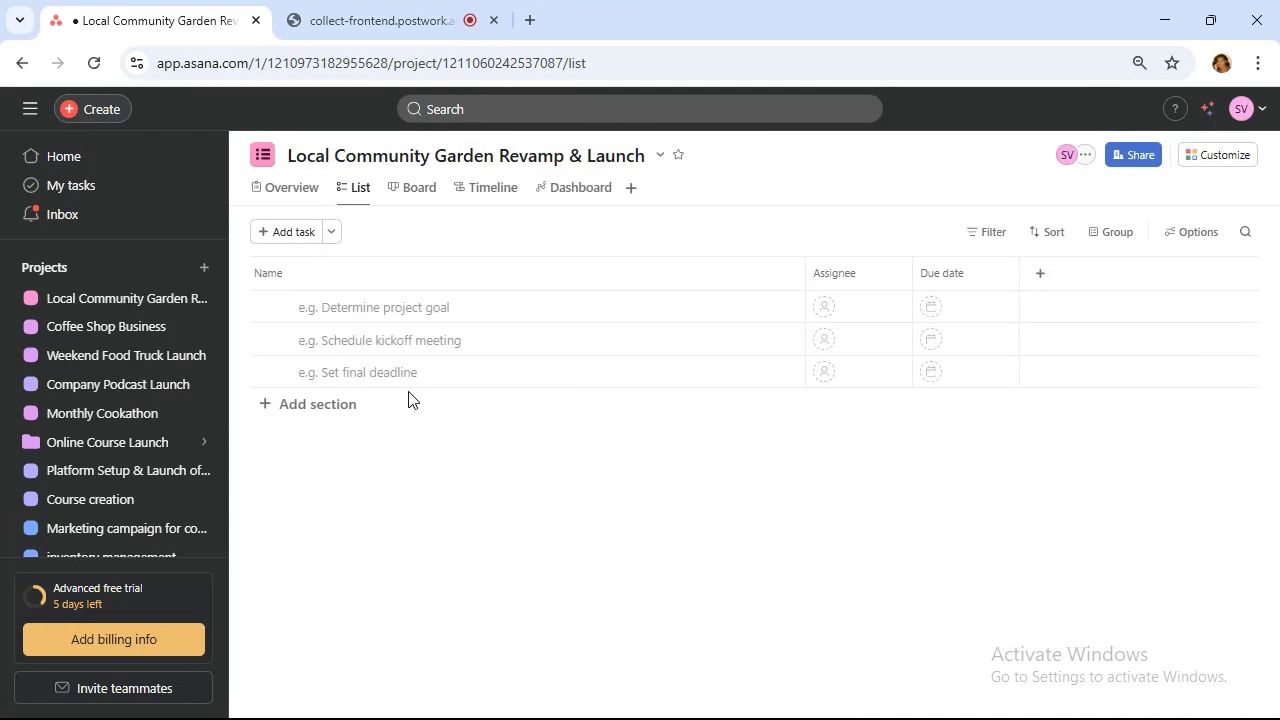 
left_click([327, 243])
 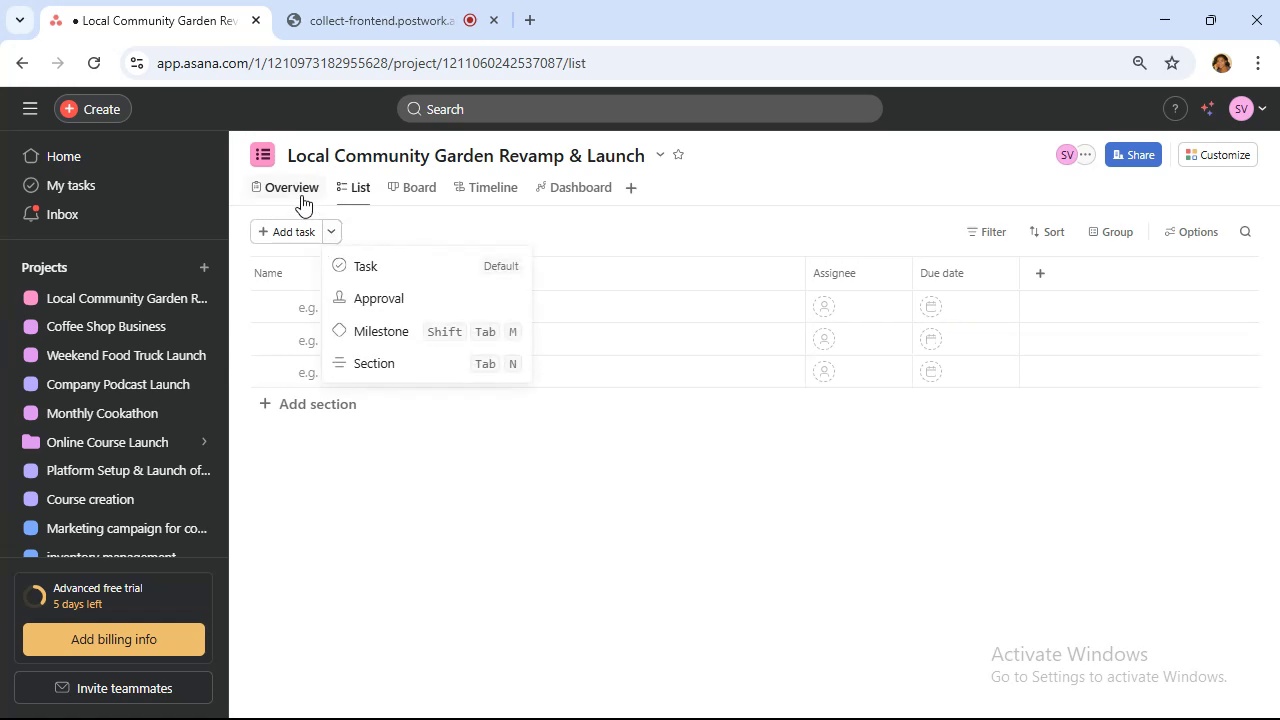 
left_click([296, 182])
 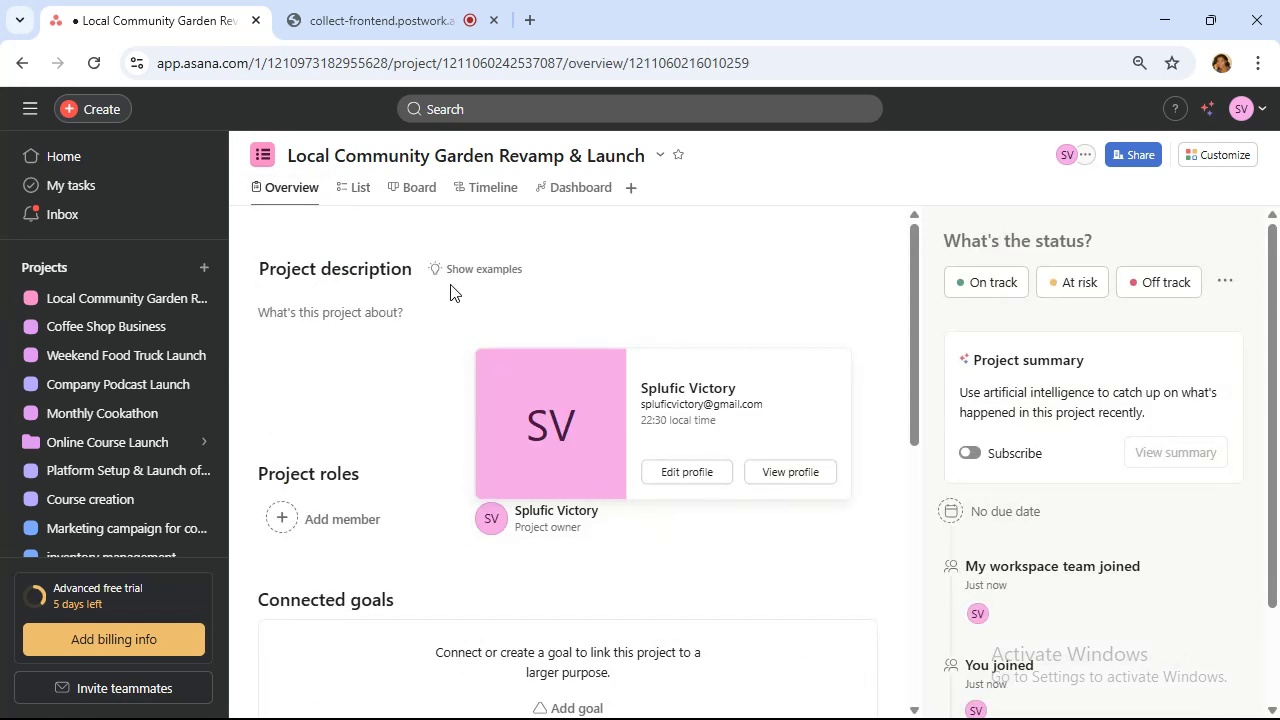 
left_click([454, 315])
 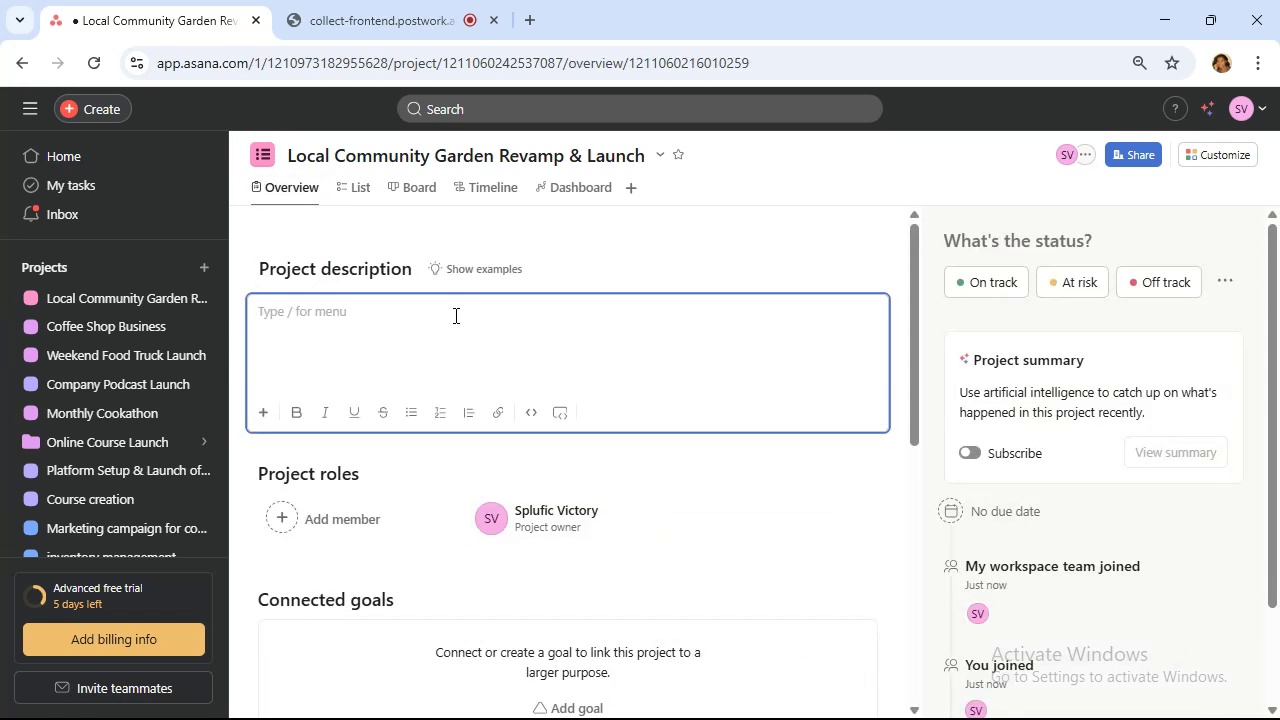 
type(Renovate a neglected urban garden into a thriving)
 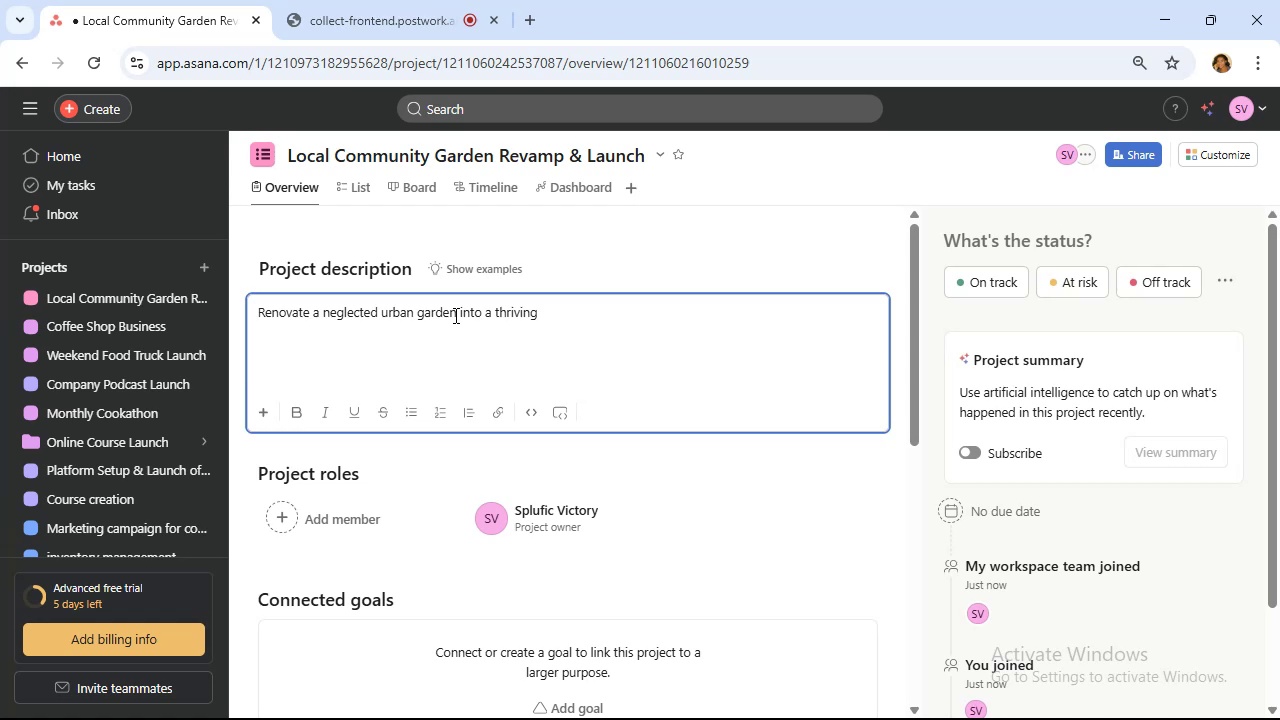 
type(, sustainable)
 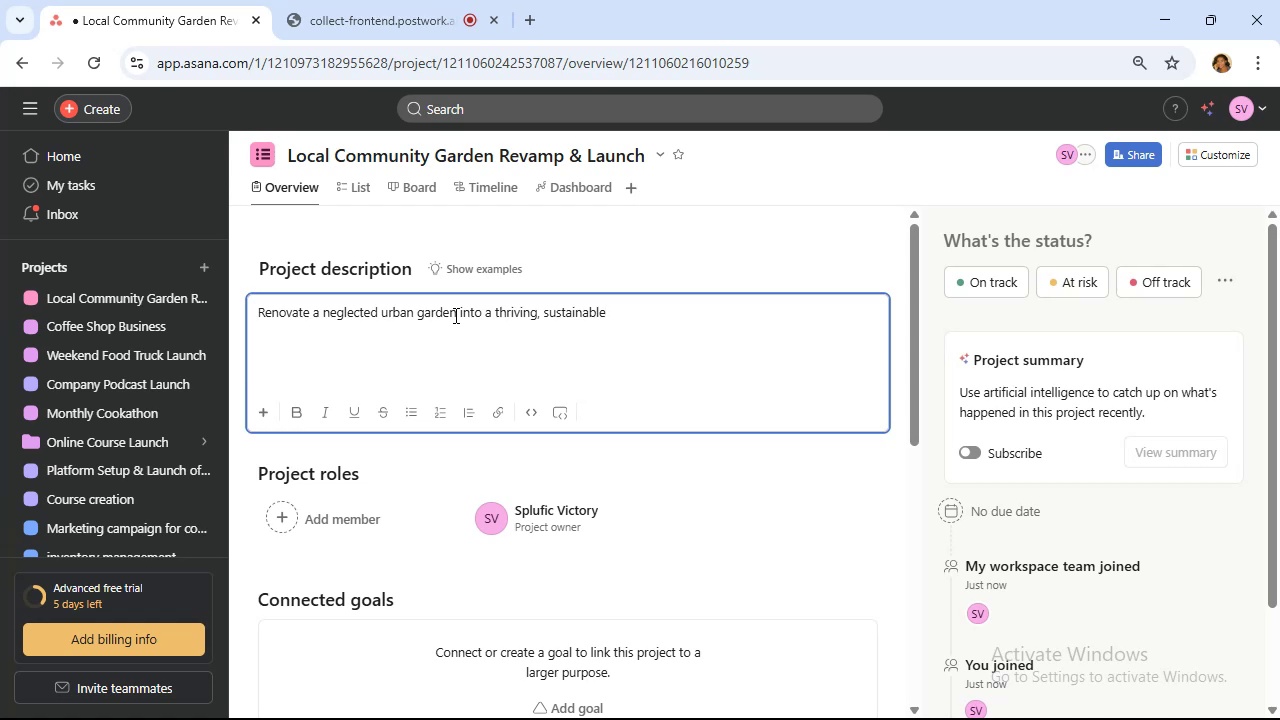 
wait(7.81)
 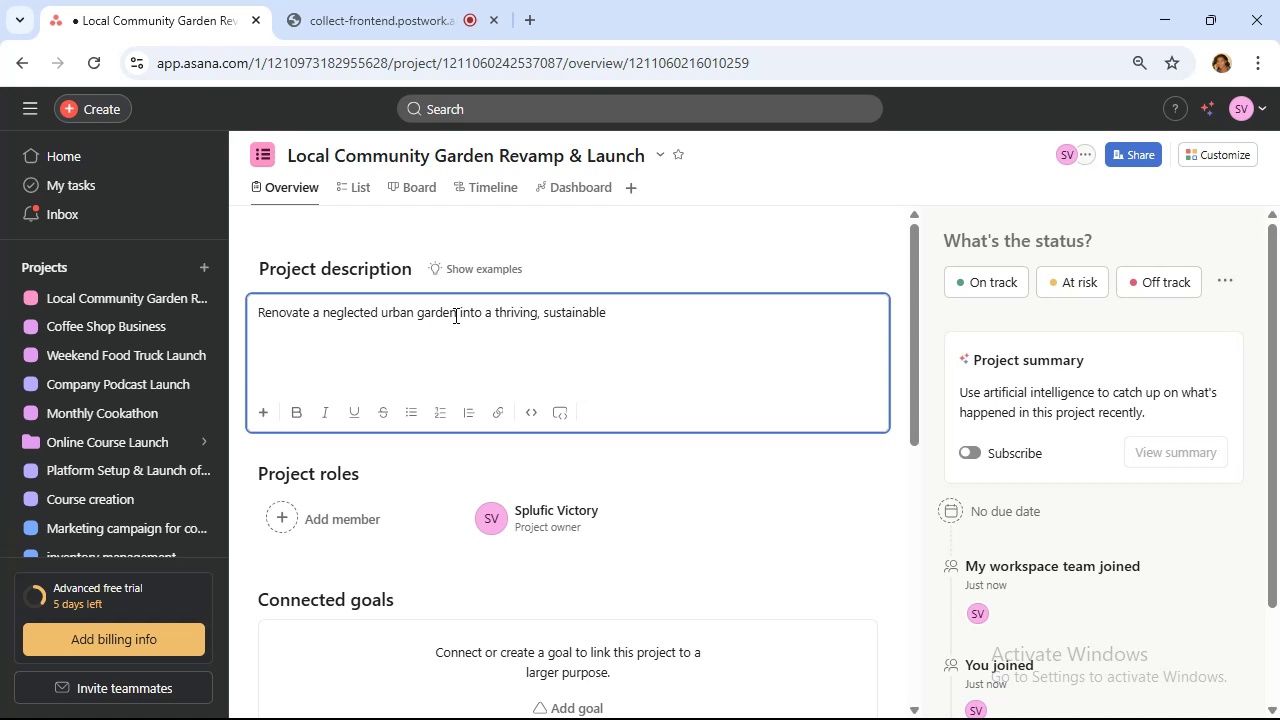 
type(, and community driven space within 3 months)
 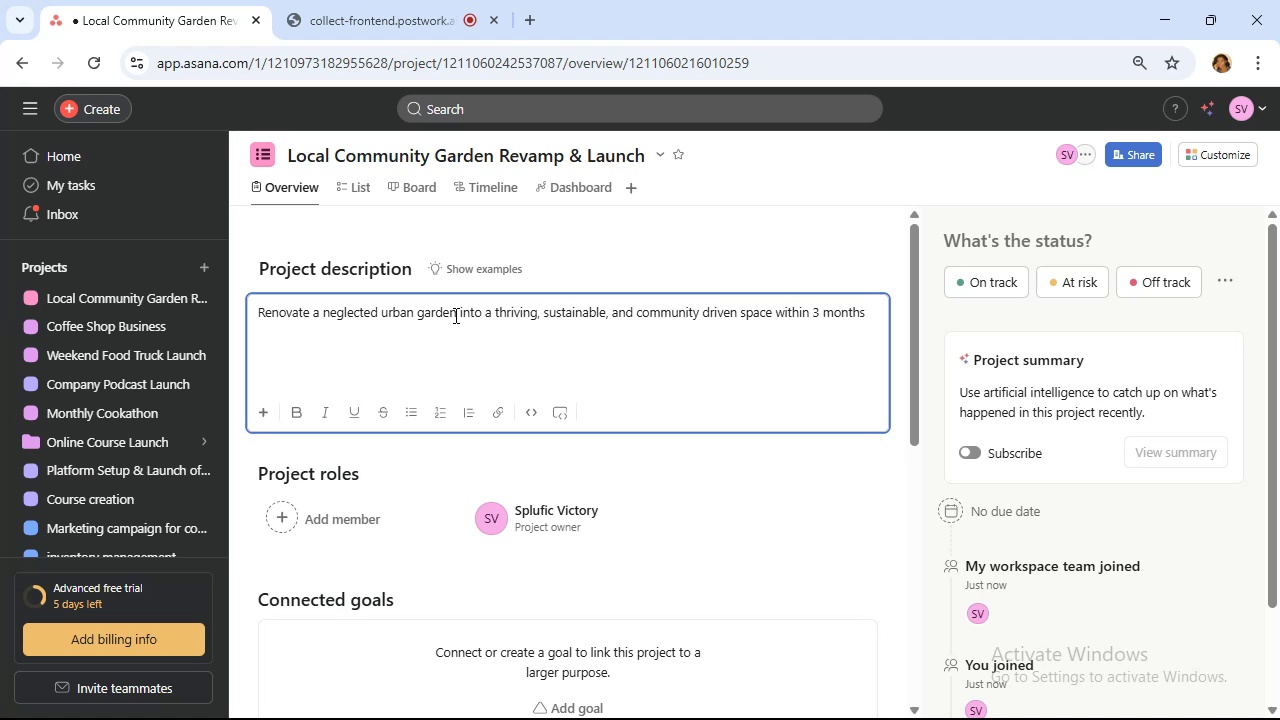 
wait(5.52)
 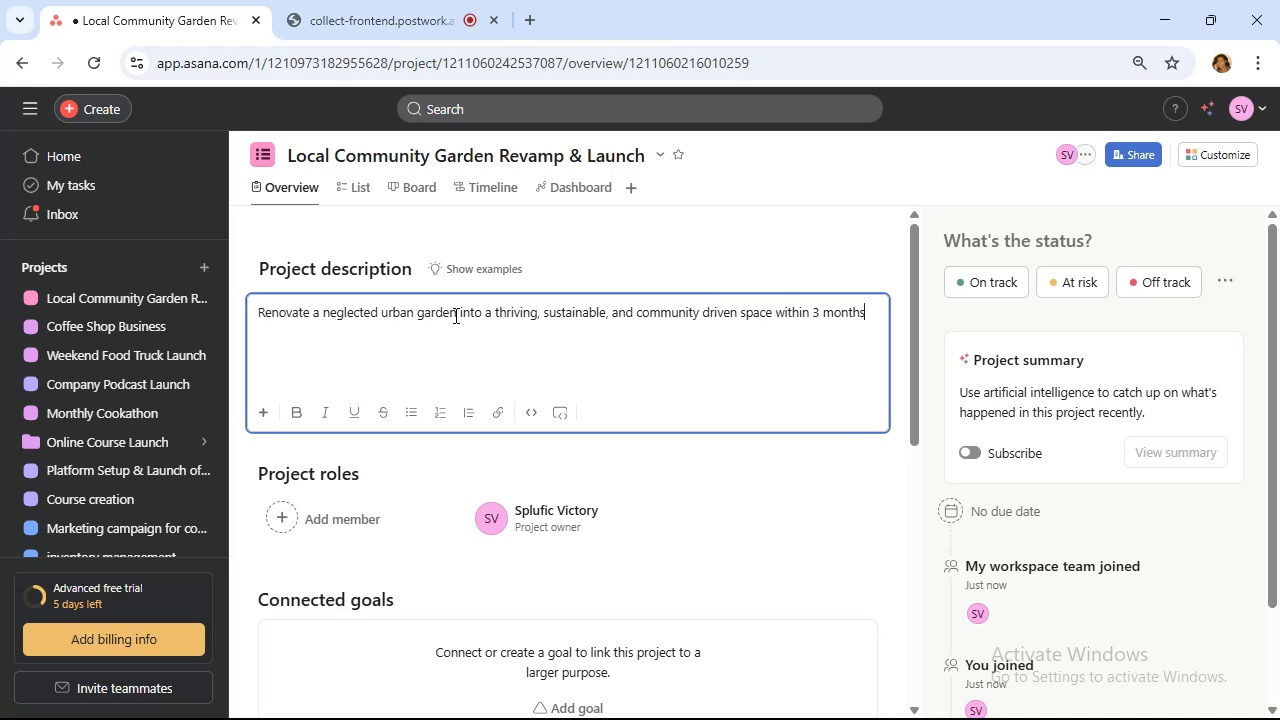 
scroll: coordinate [680, 527], scroll_direction: down, amount: 3.0
 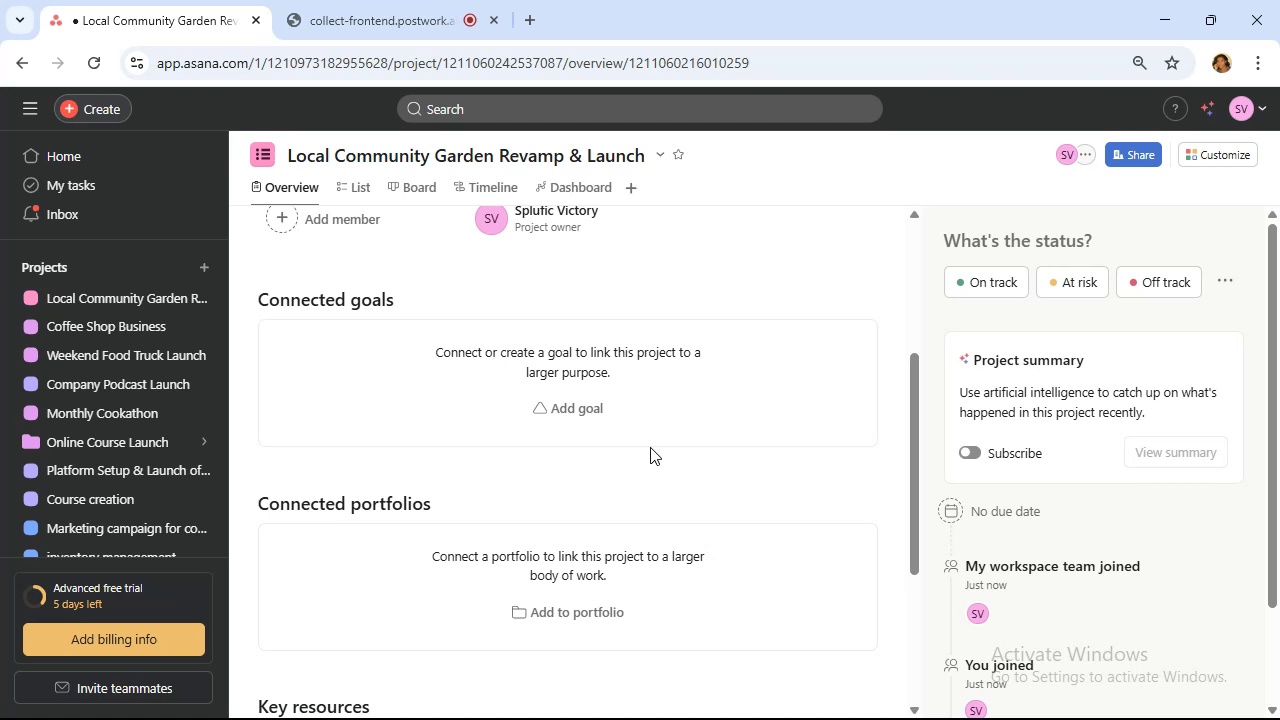 
scroll: coordinate [650, 447], scroll_direction: up, amount: 6.0
 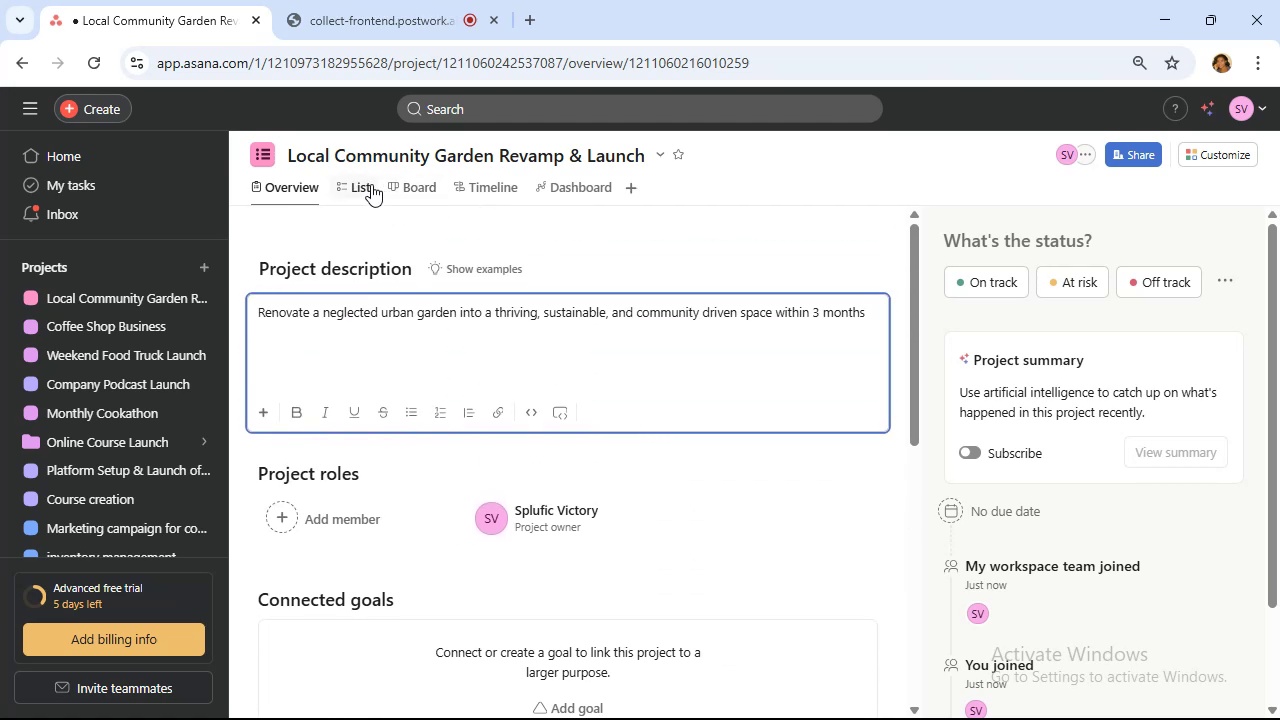 
left_click([371, 184])
 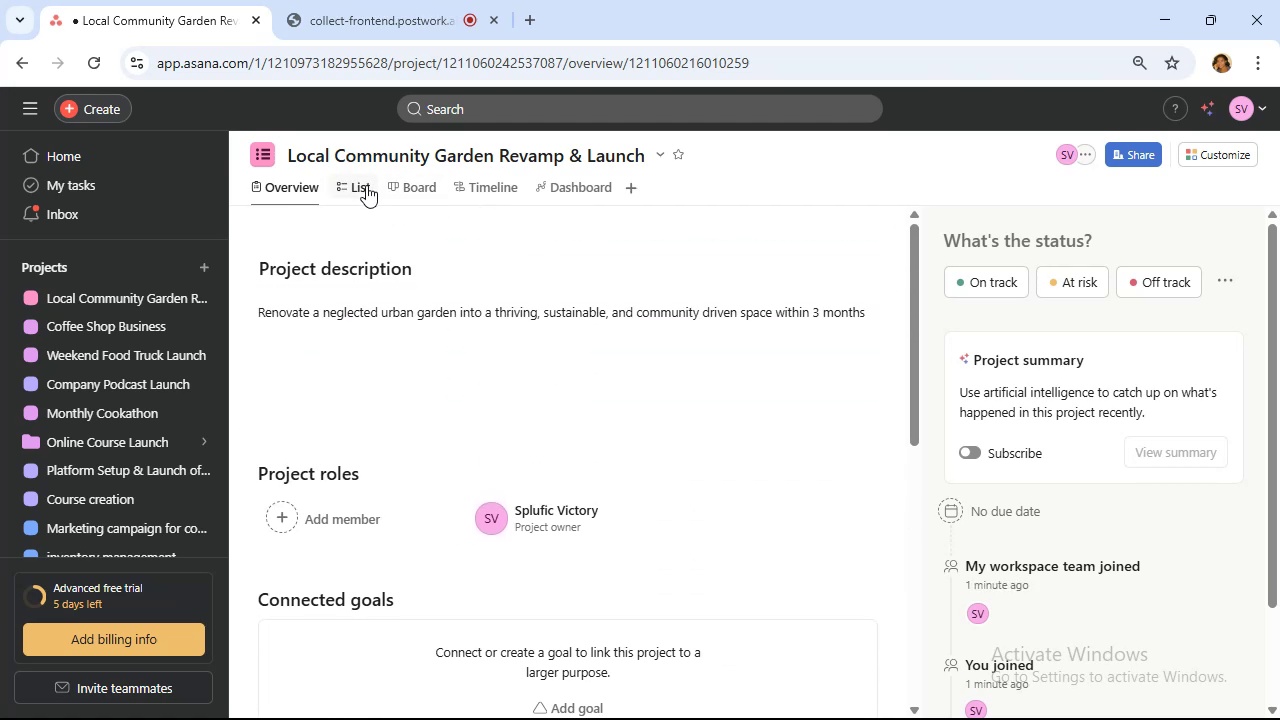 
left_click([366, 185])
 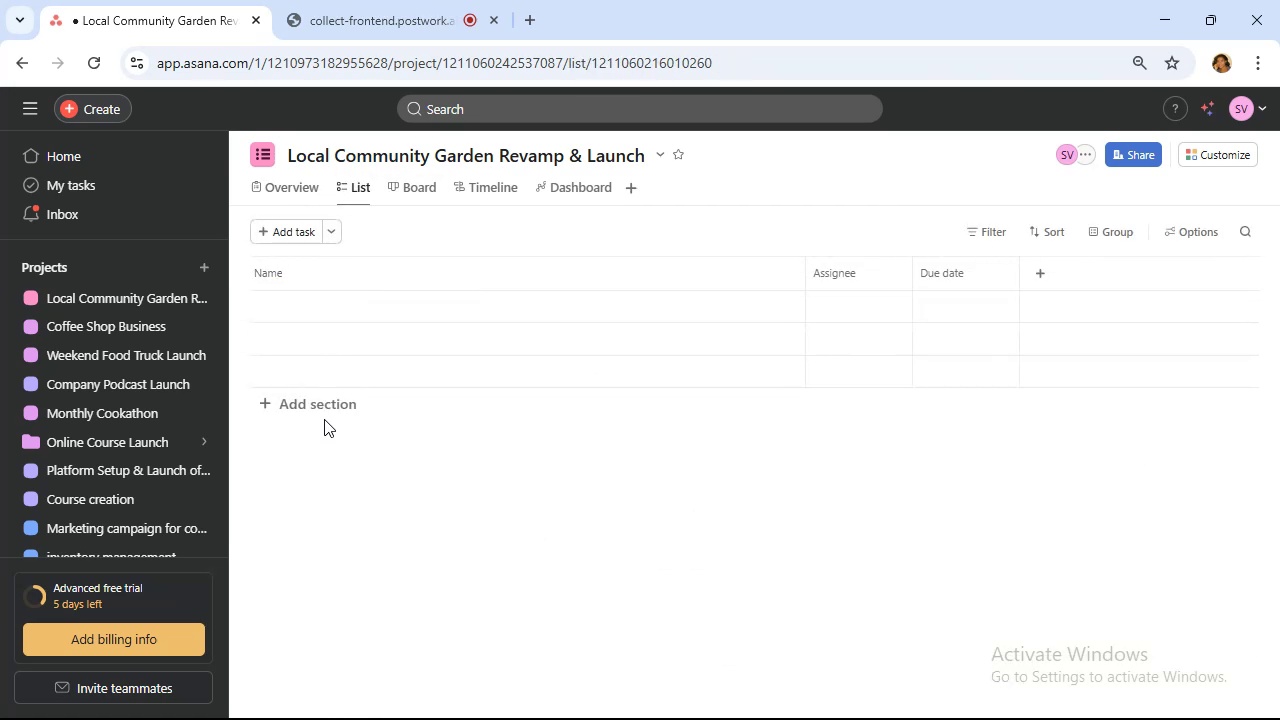 
left_click([322, 408])
 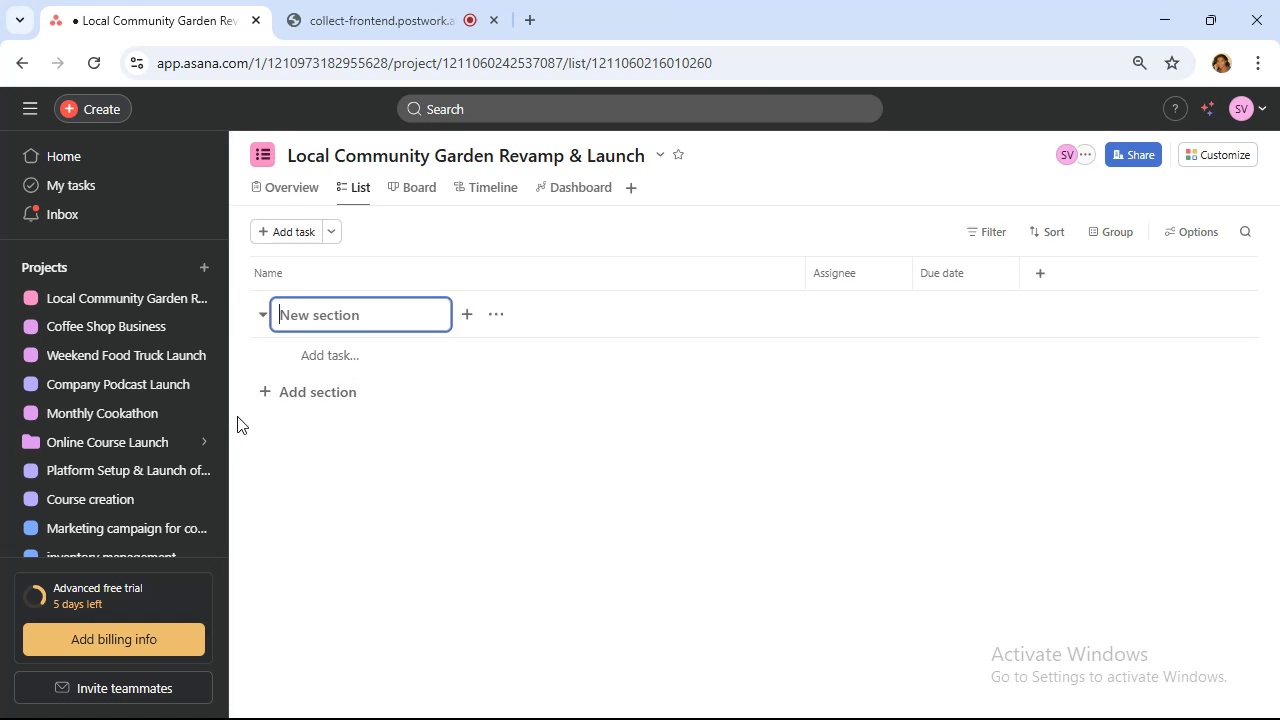 
wait(8.98)
 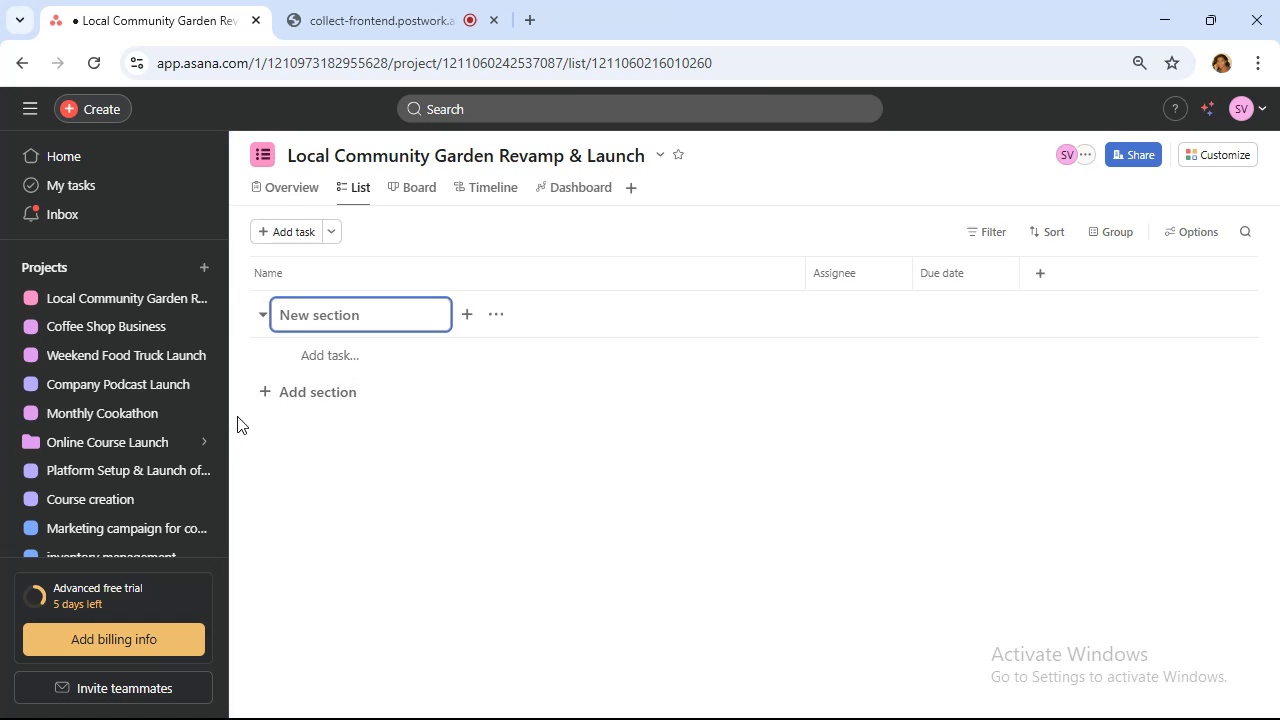 
type(Planning & Research)
 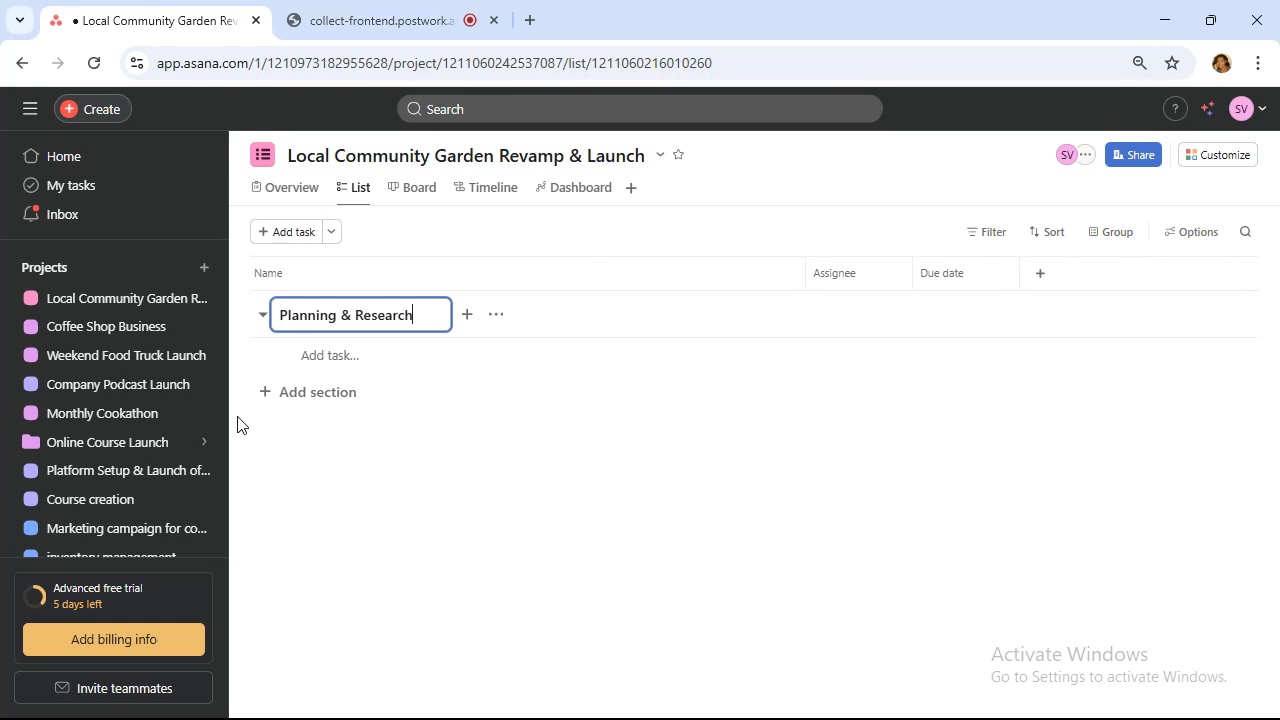 
wait(12.98)
 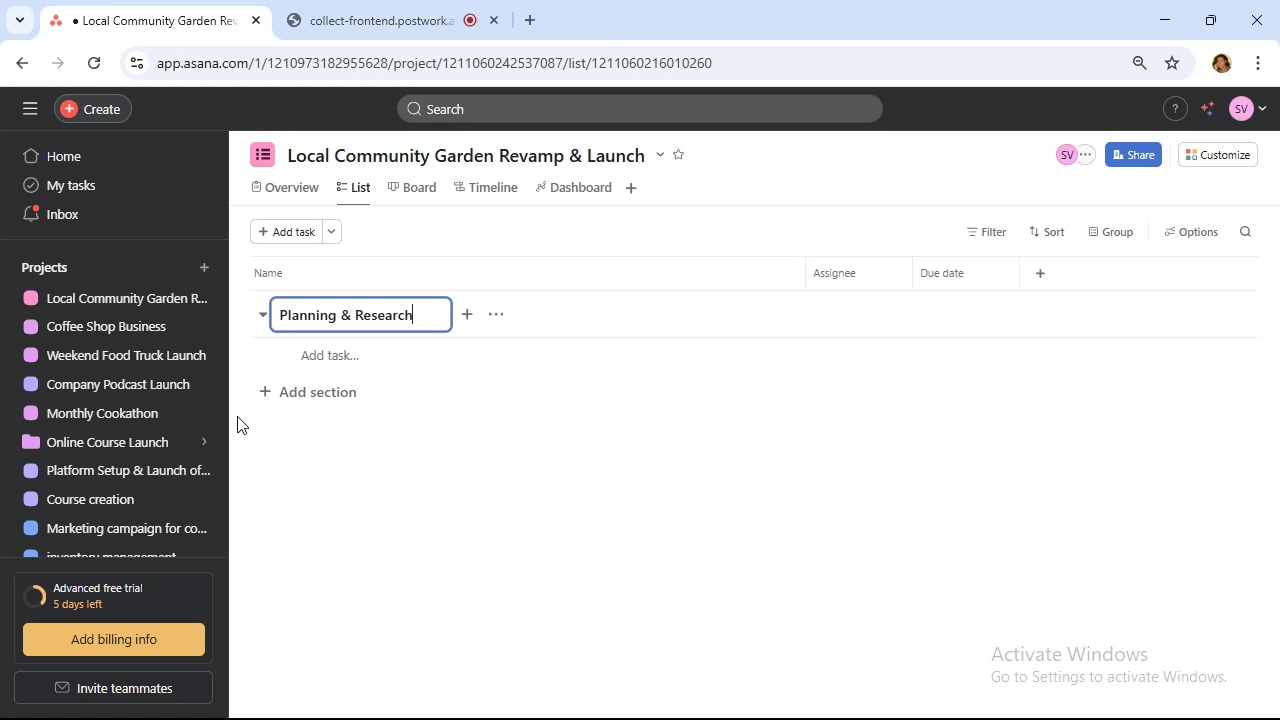 
left_click([320, 356])
 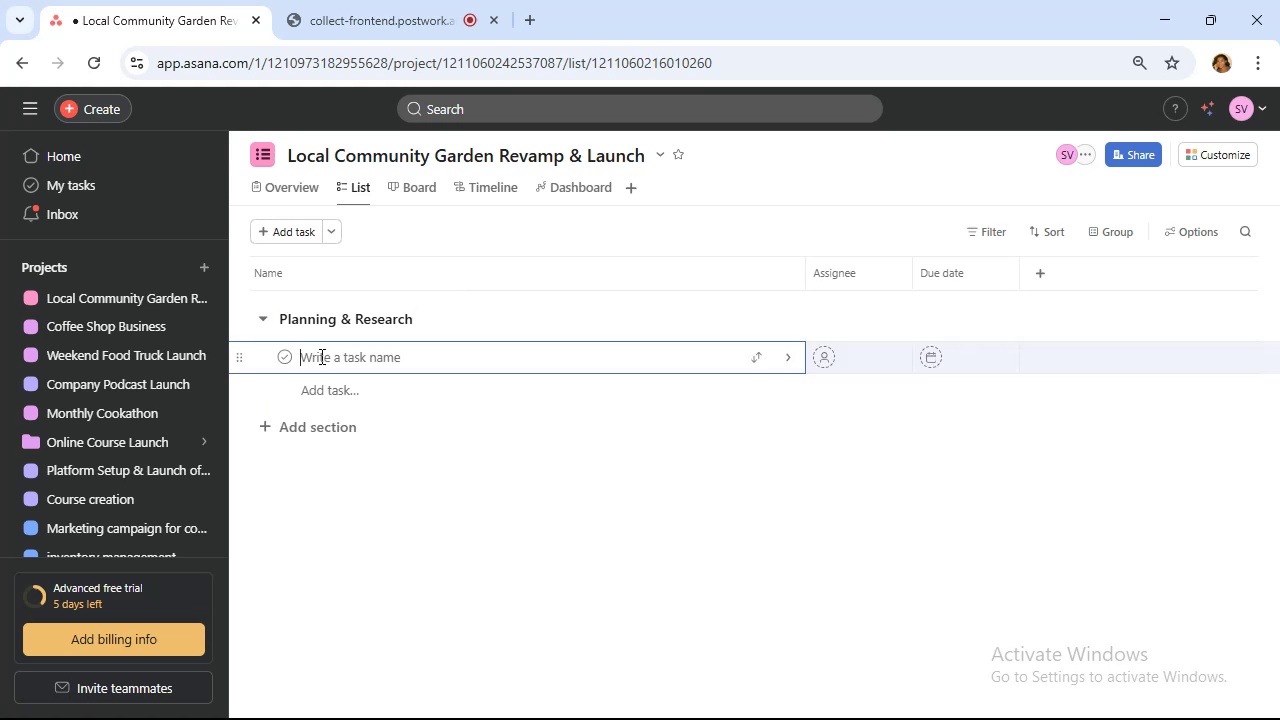 
type(Deine garden vision & purpose)
 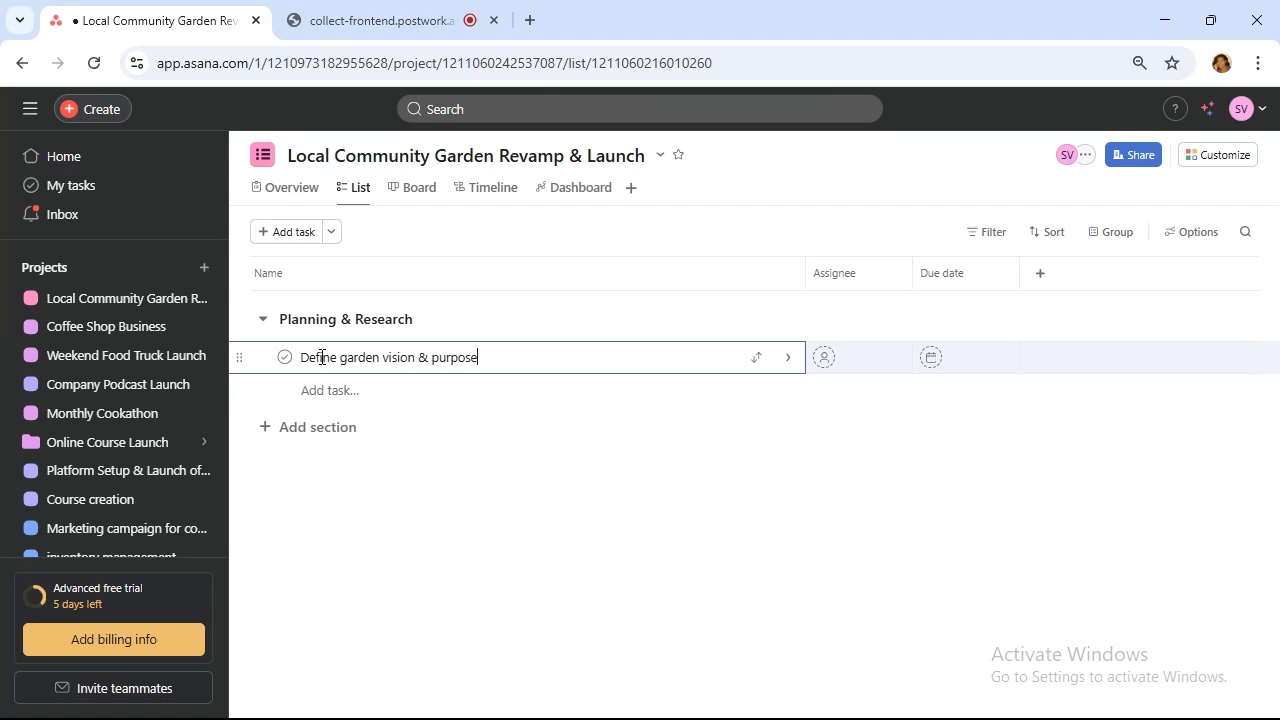 
key(Enter)
 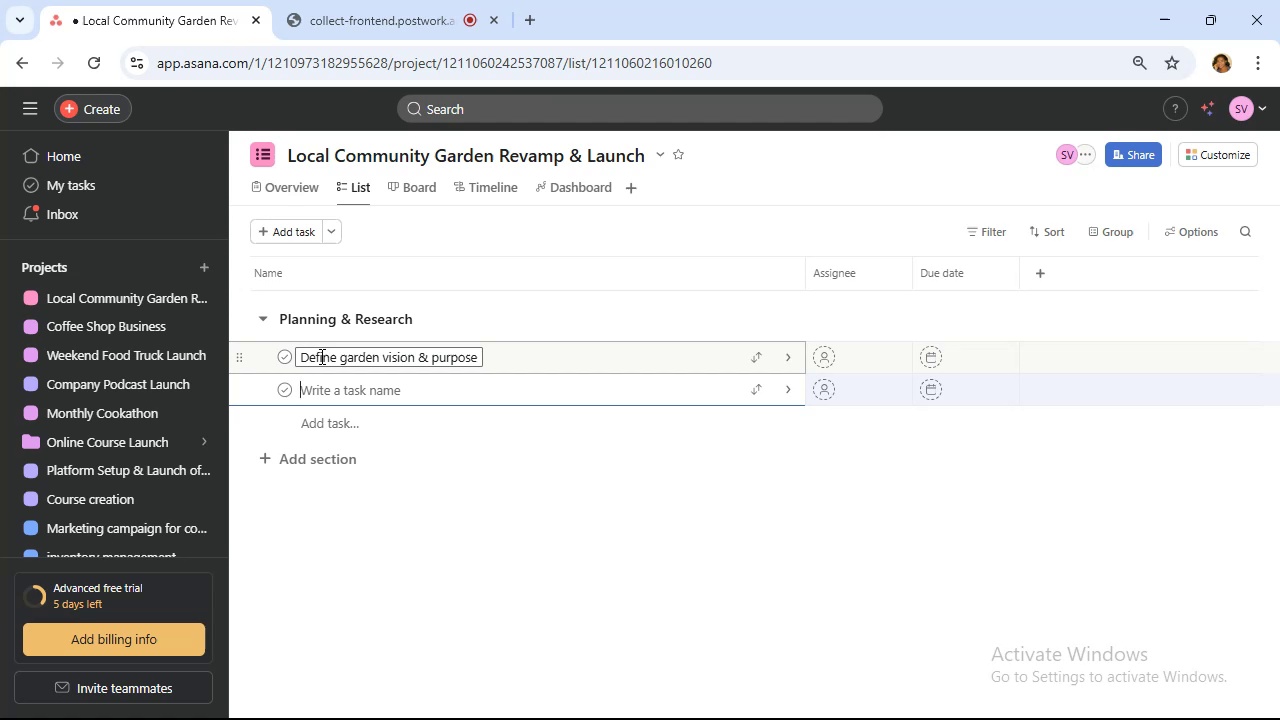 
type(Research)
 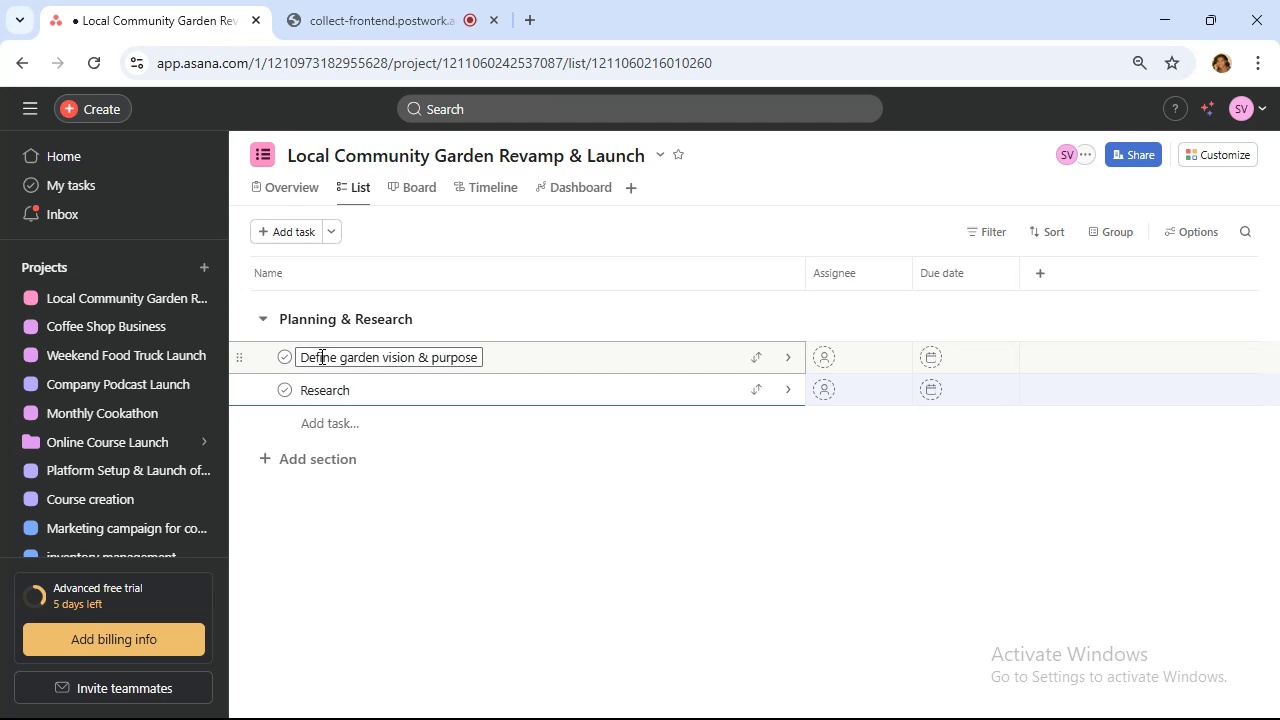 
type( sustainable garden techniques)
 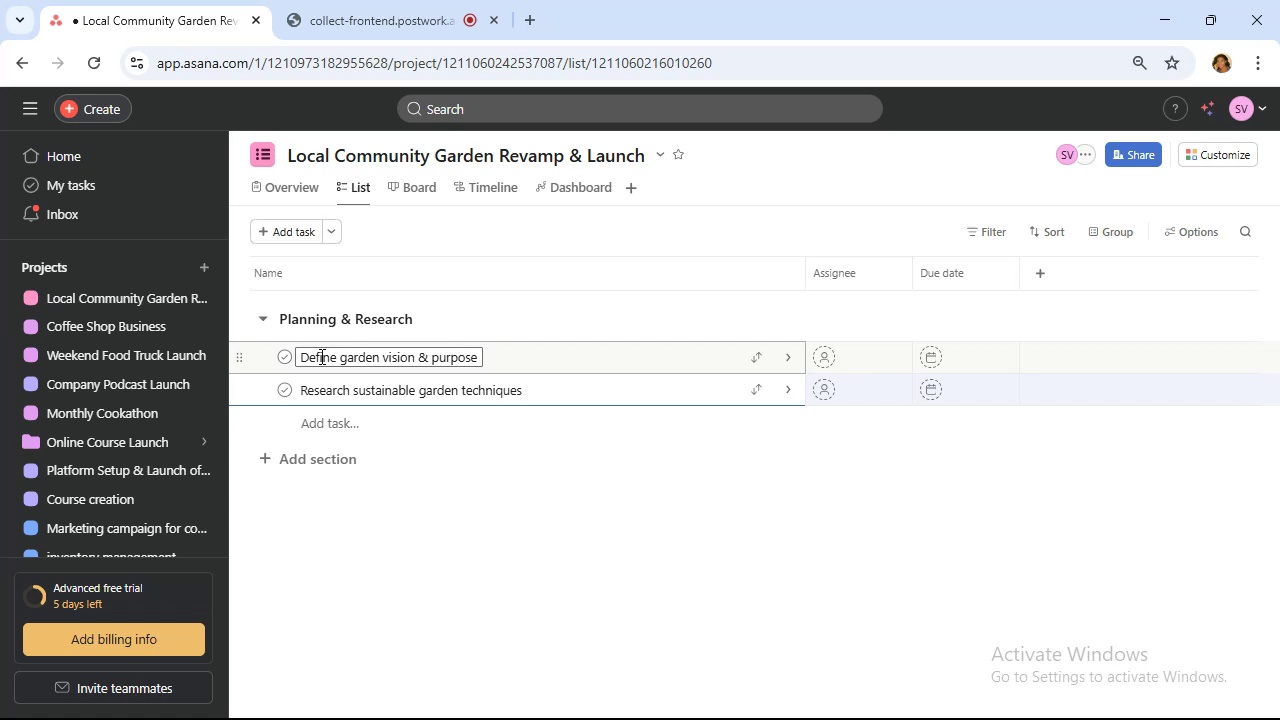 
wait(13.5)
 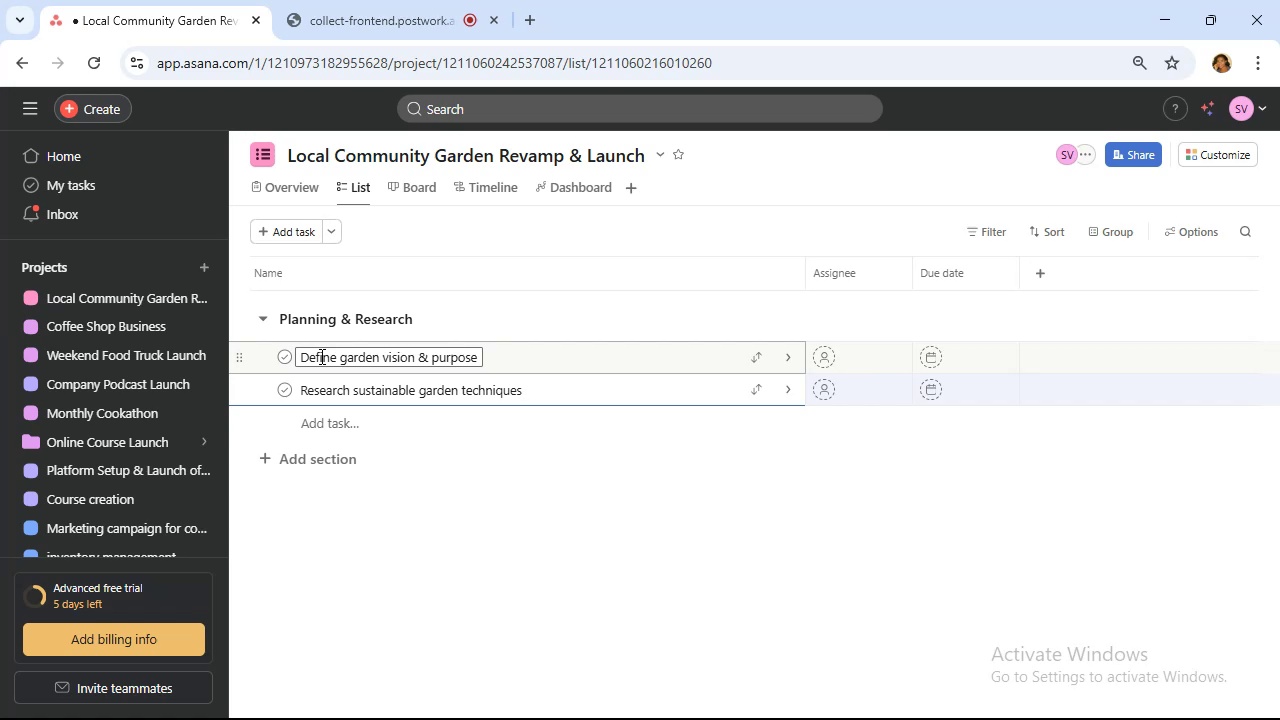 
key(Enter)
 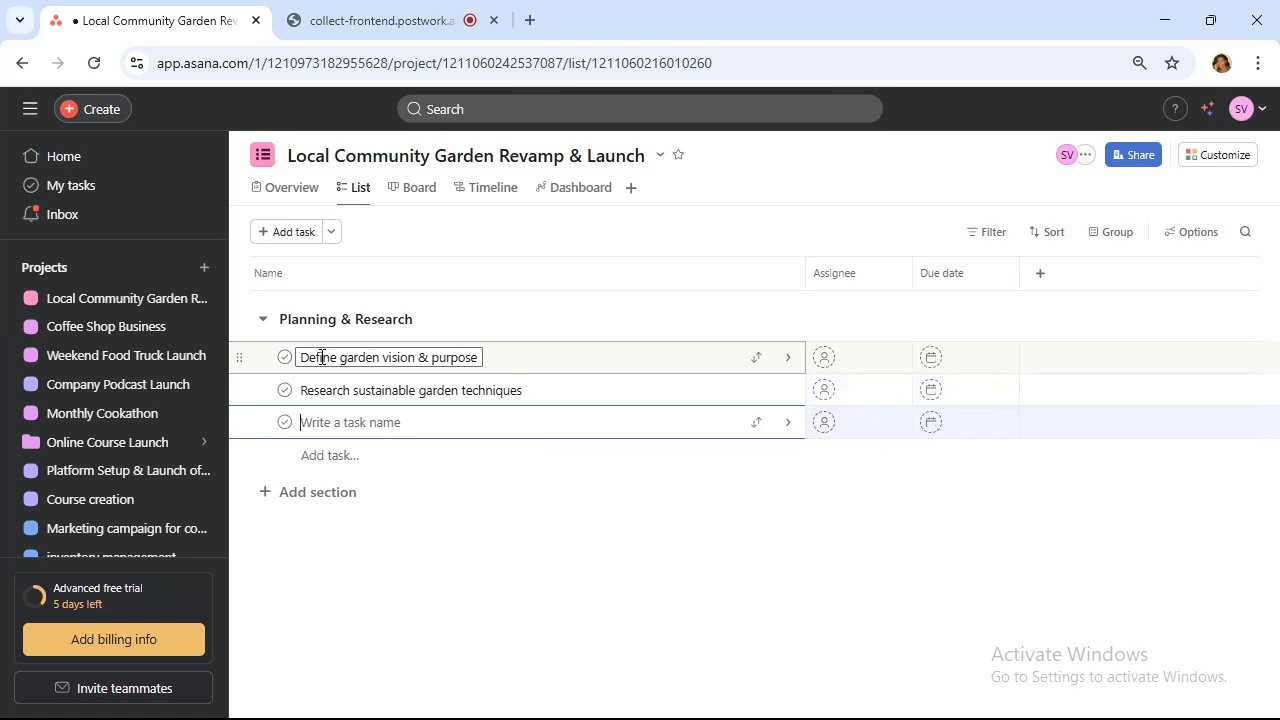 
type(Identify plant species suited to locl climate)
 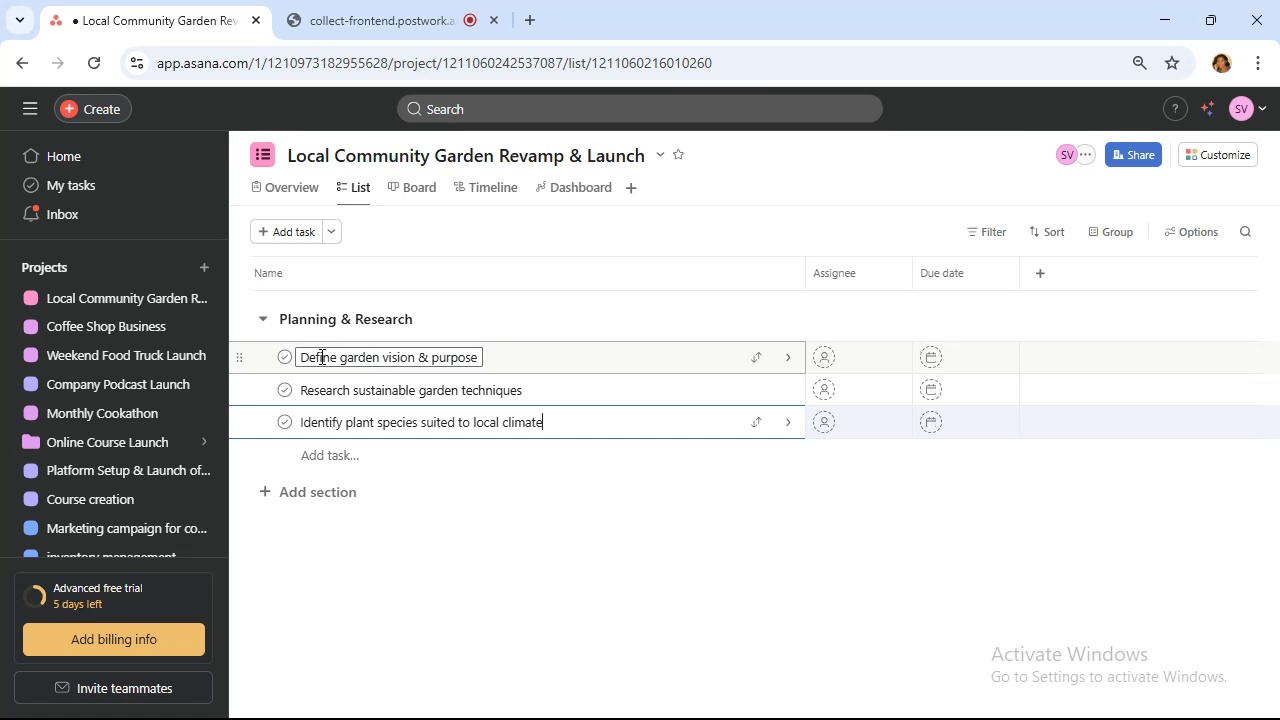 
key(Enter)
 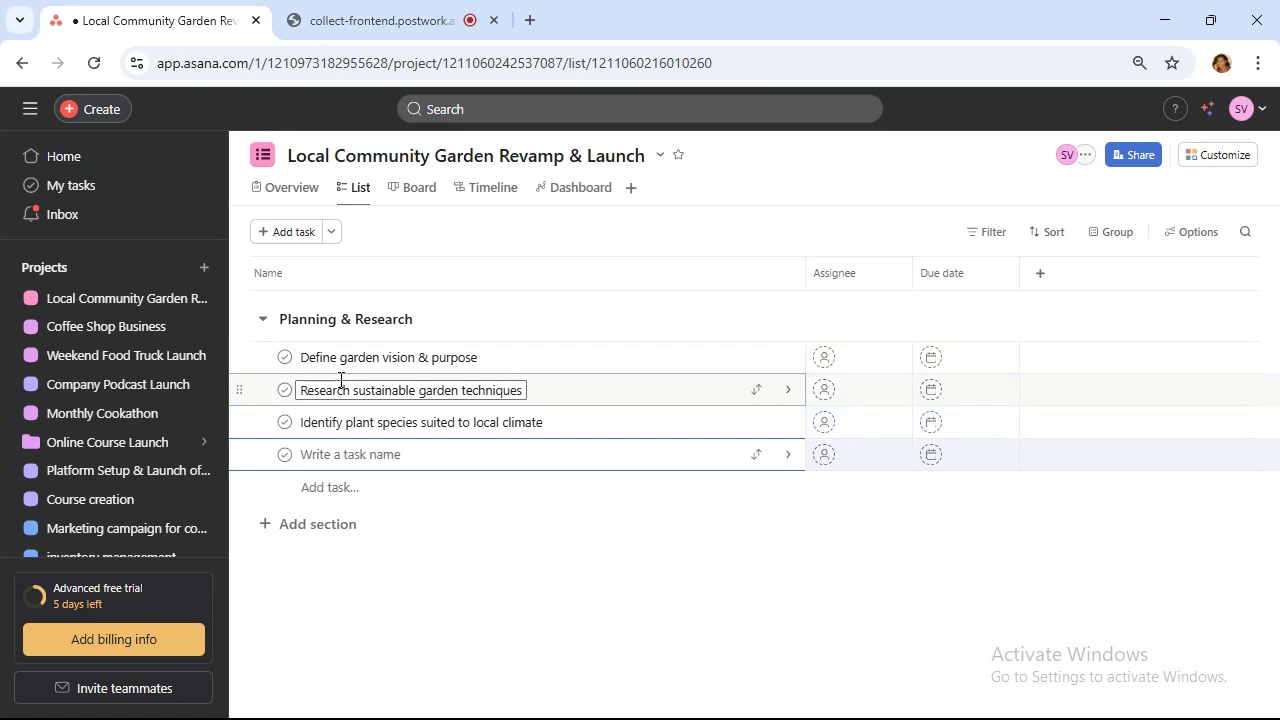 
type(Interview local community members for needs & preferences)
 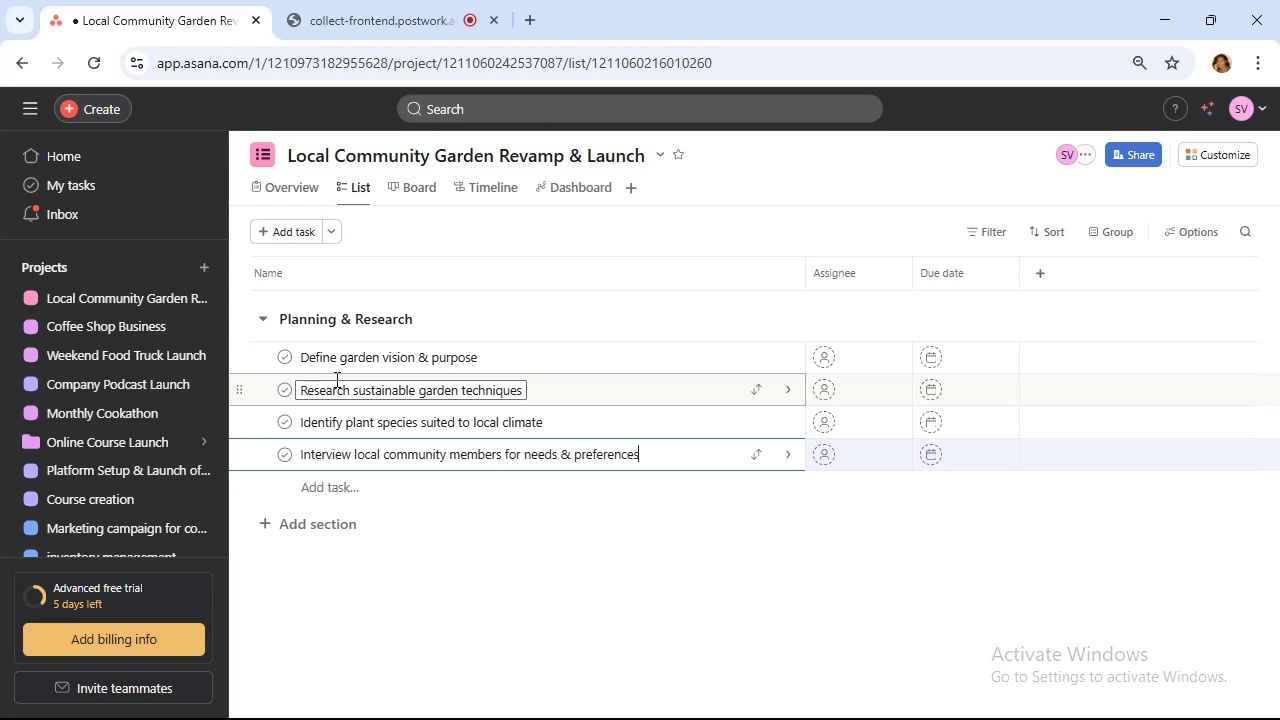 
key(Enter)
 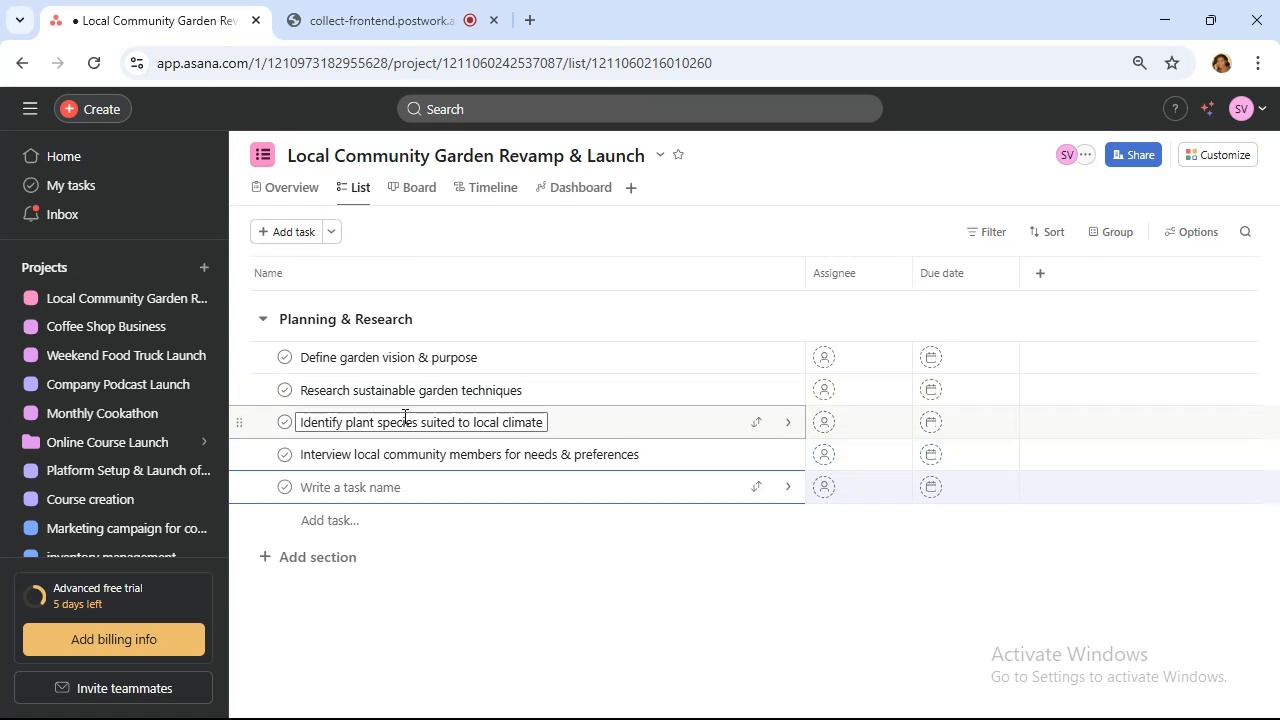 
type(Get approval from local council for land use)
 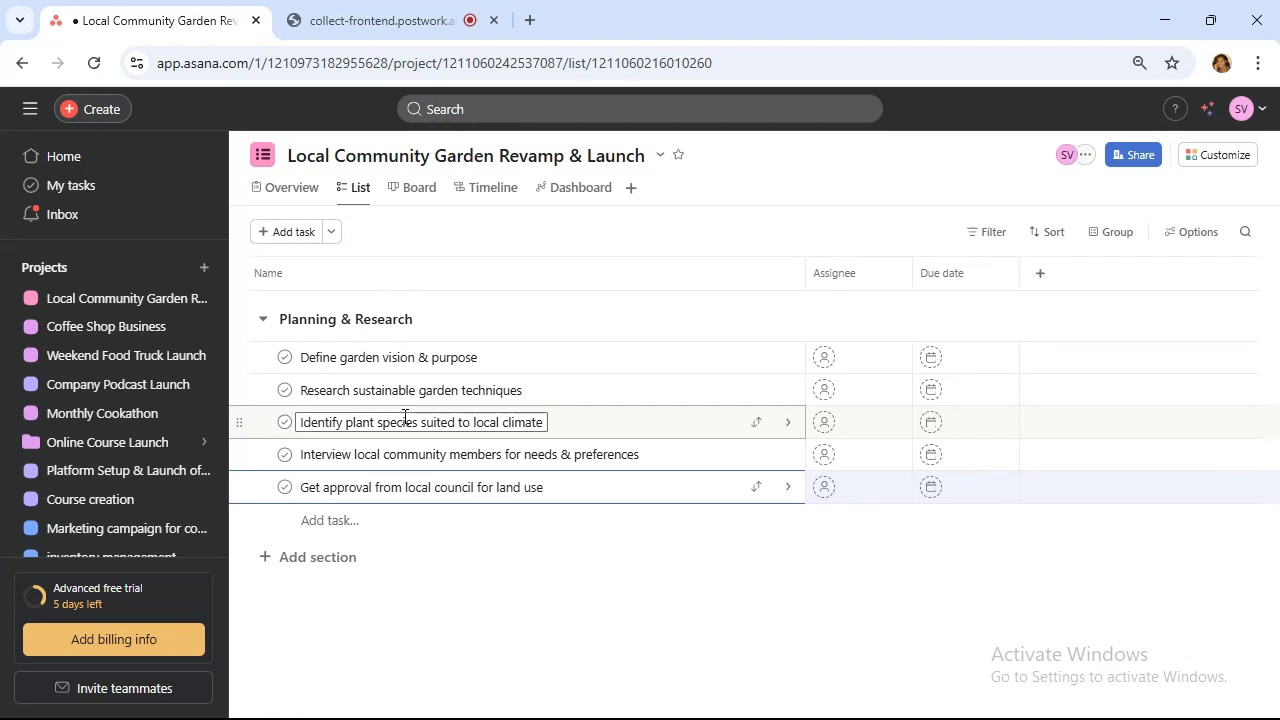 
key(Enter)
 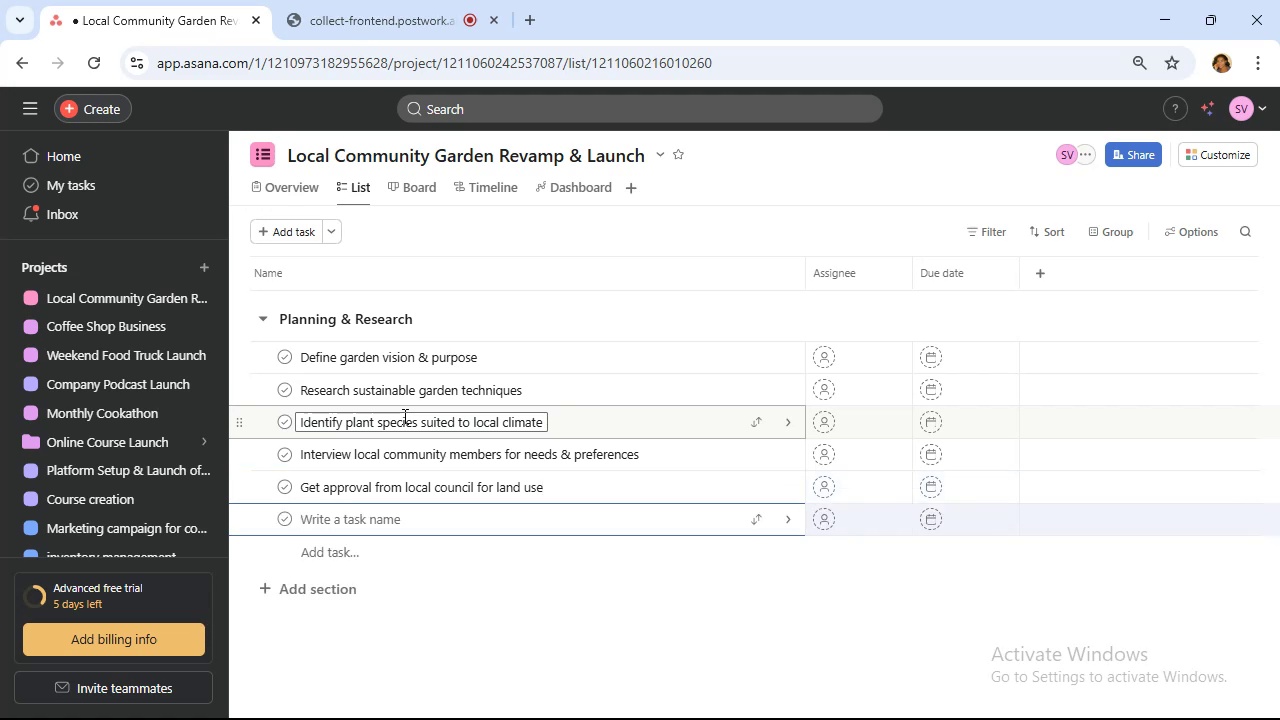 
type(Create initial layout sketch for the garden)
 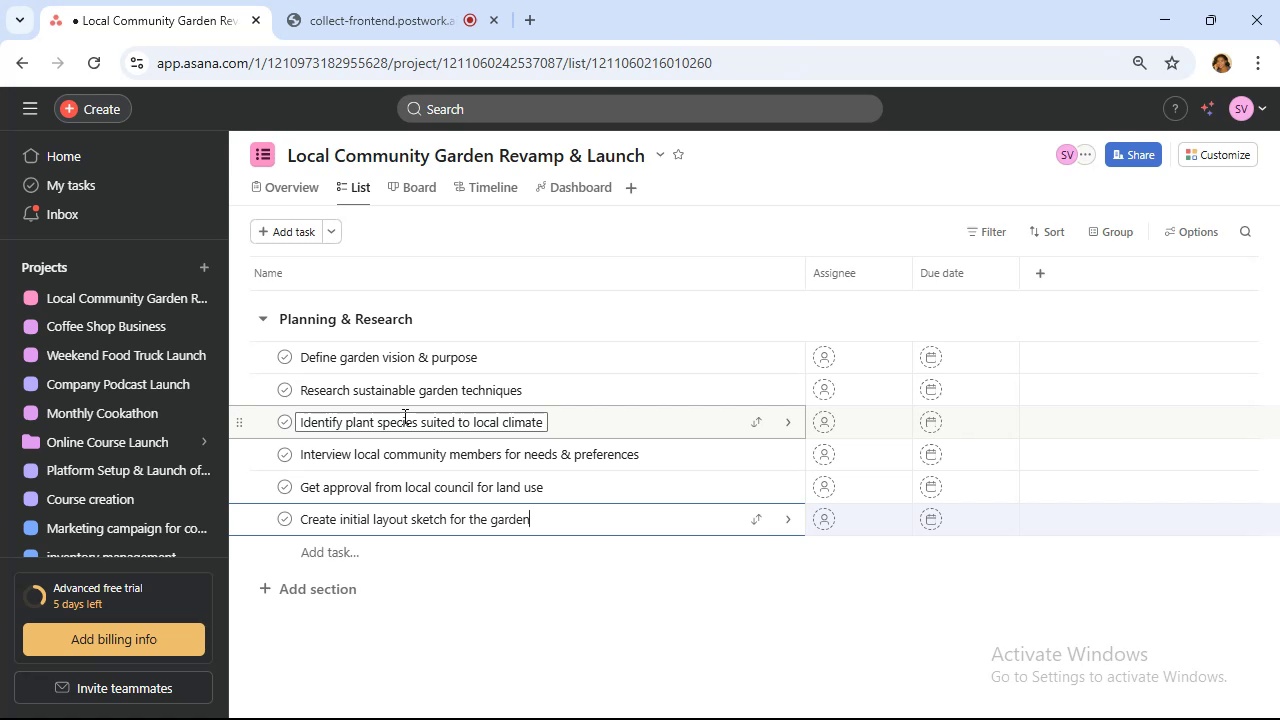 
scroll: coordinate [404, 416], scroll_direction: down, amount: 2.0
 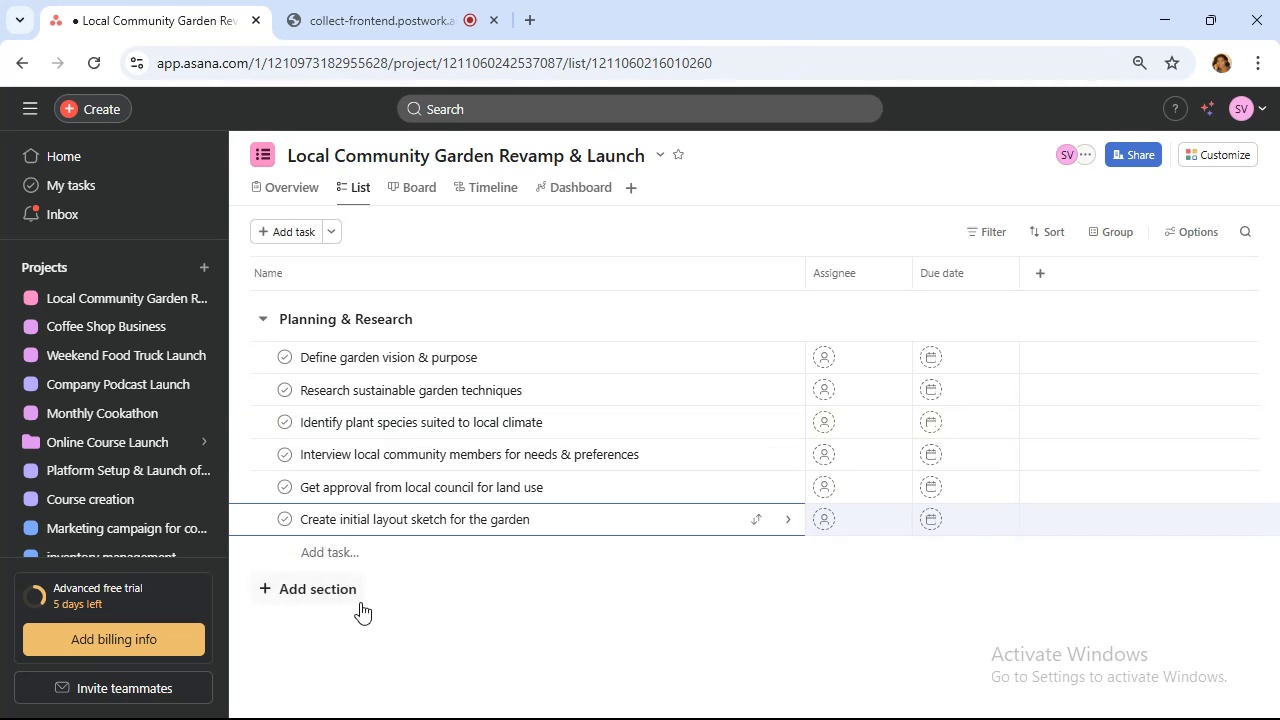 
left_click([359, 601])
 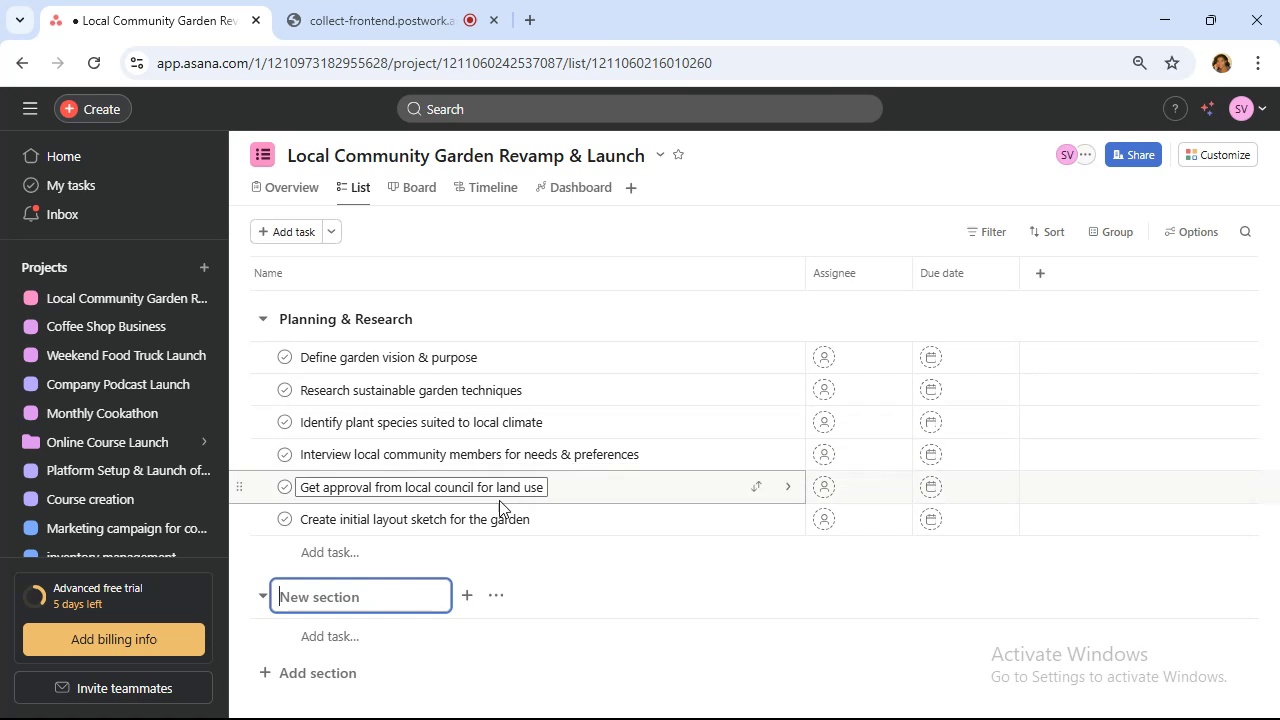 
wait(6.5)
 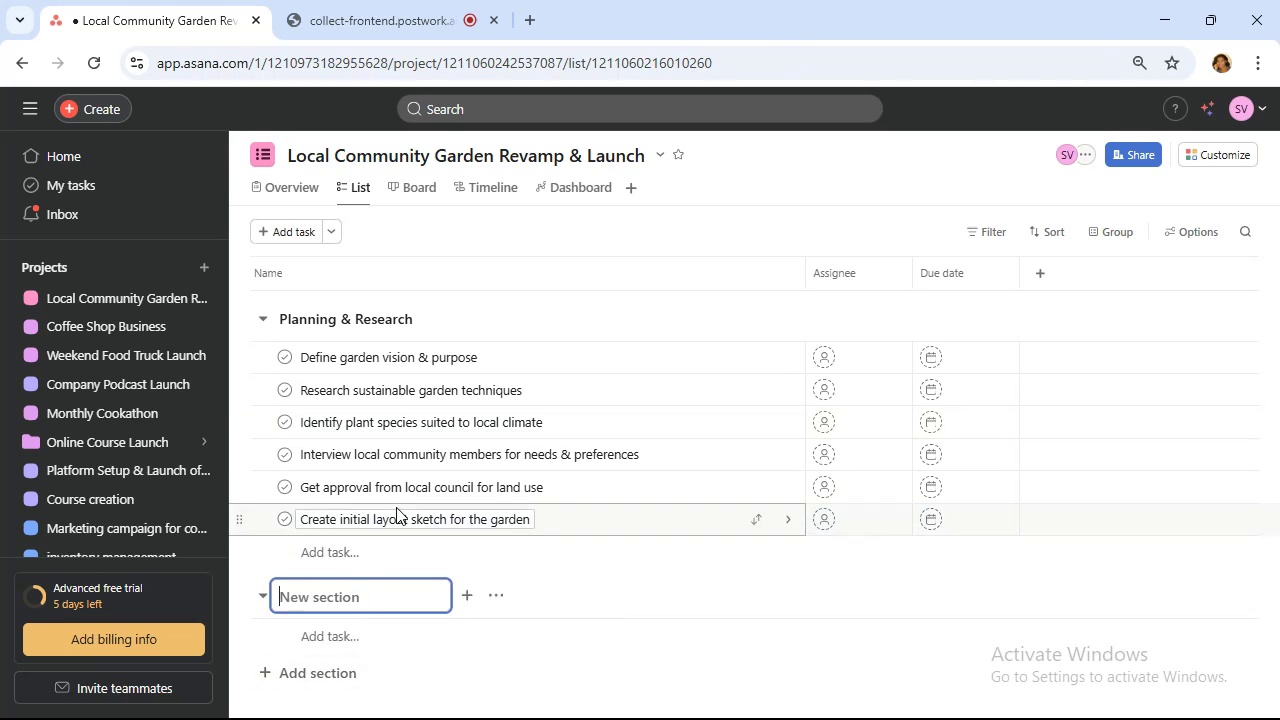 
left_click([364, 542])
 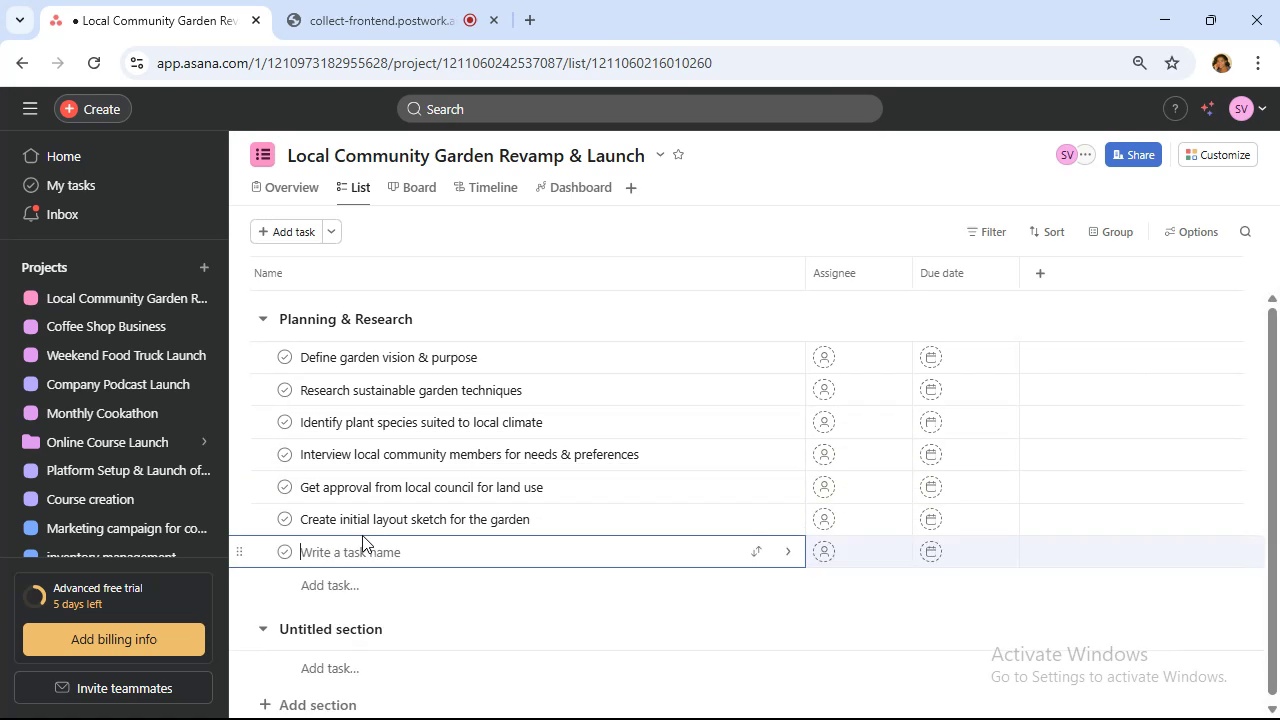 
wait(6.27)
 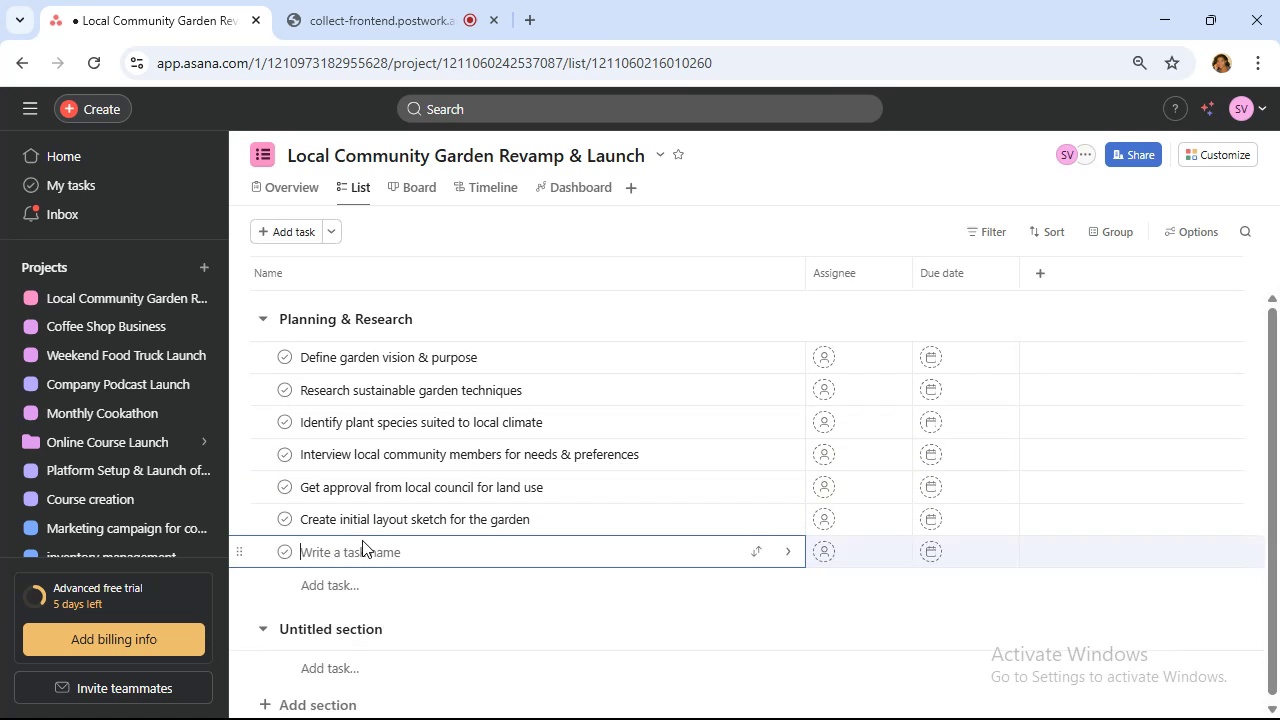 
type(Project kickoff complete)
 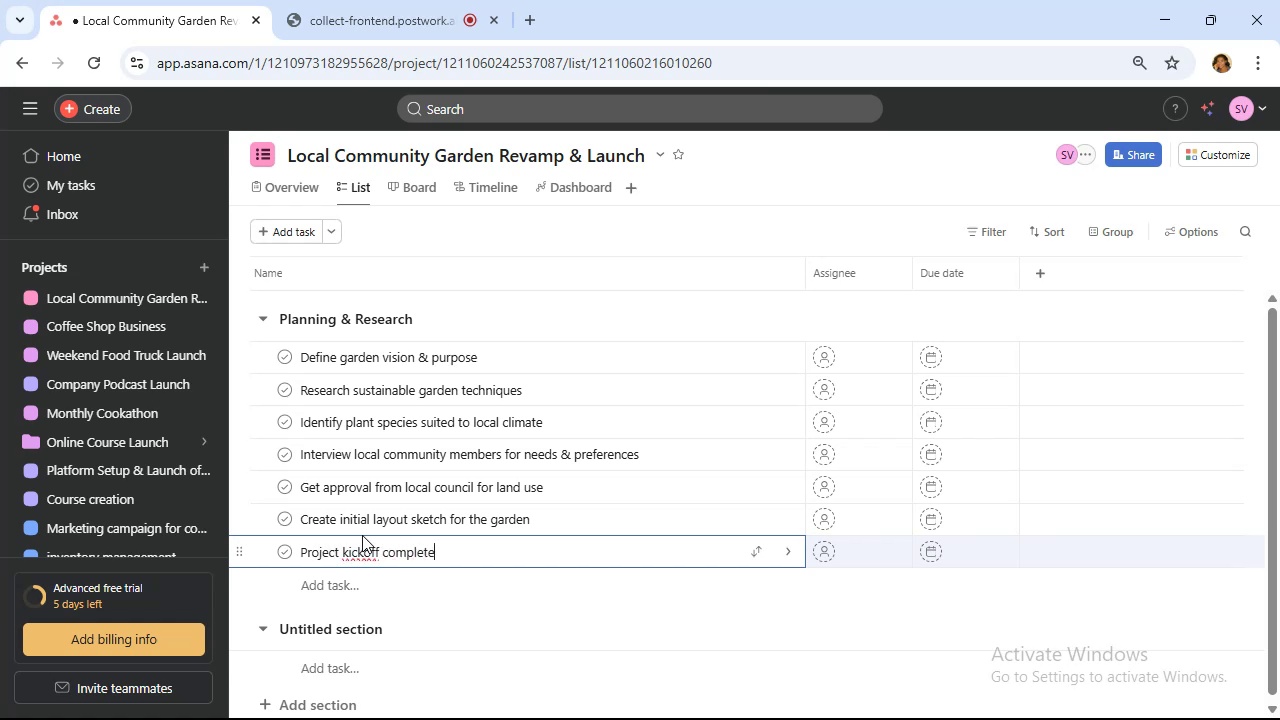 
left_click([1221, 159])
 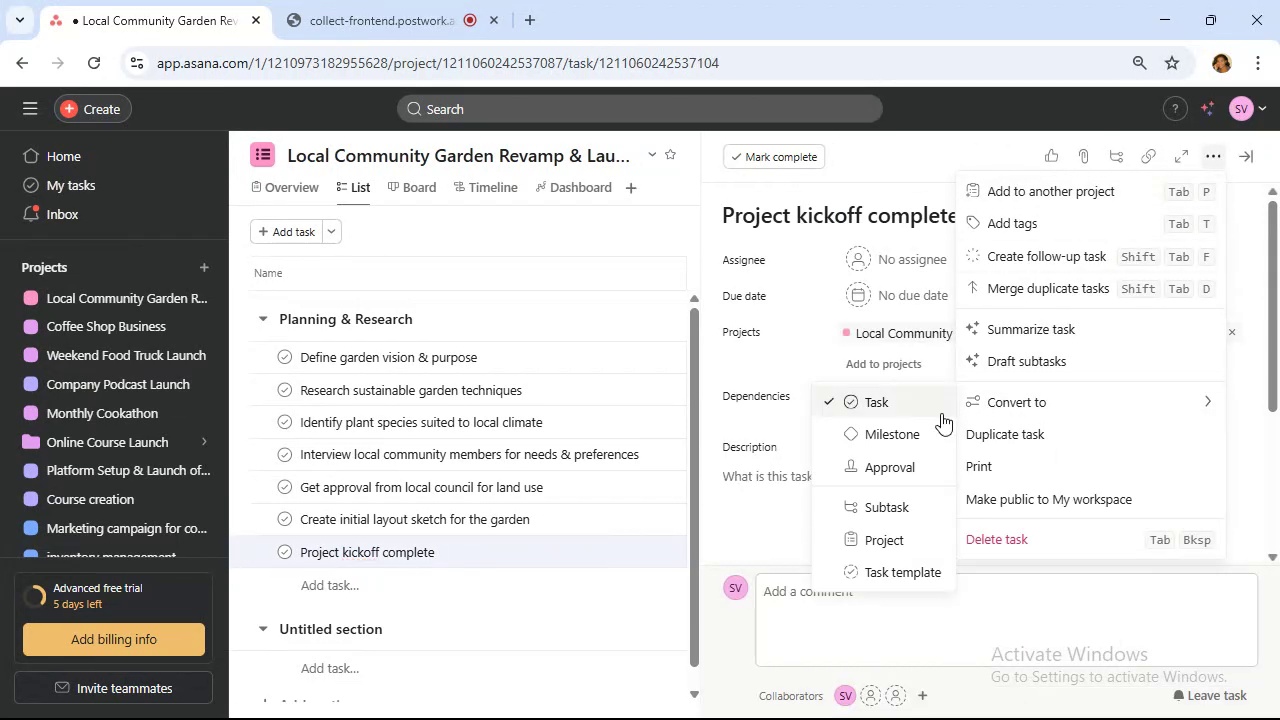 
left_click([888, 426])
 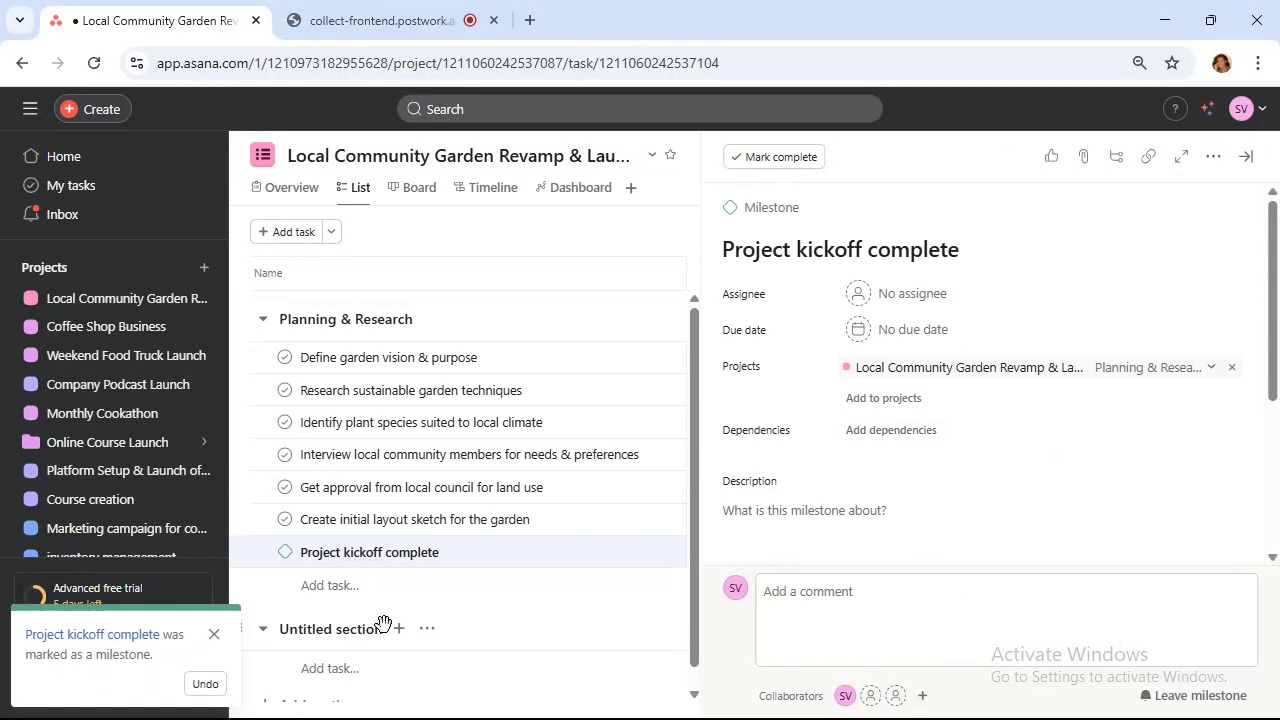 
left_click([374, 632])
 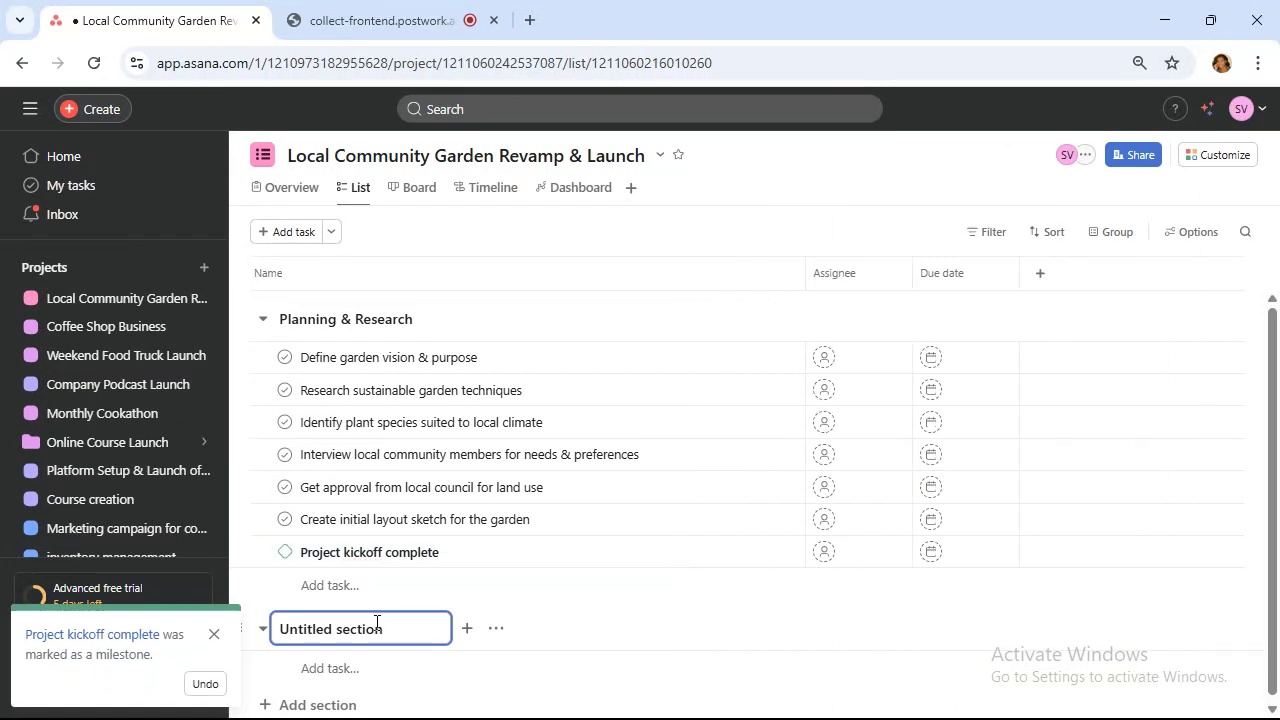 
left_click_drag(start_coordinate=[386, 629], to_coordinate=[149, 611])
 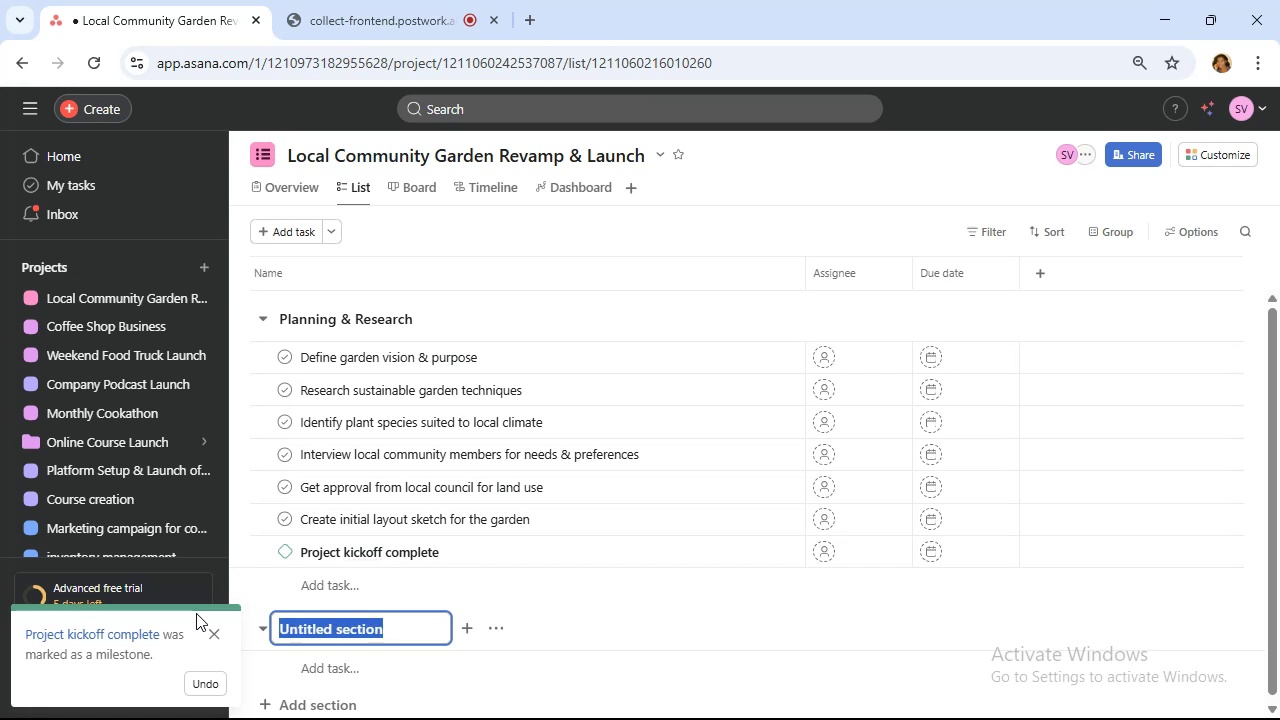 
type(Design & Materials)
 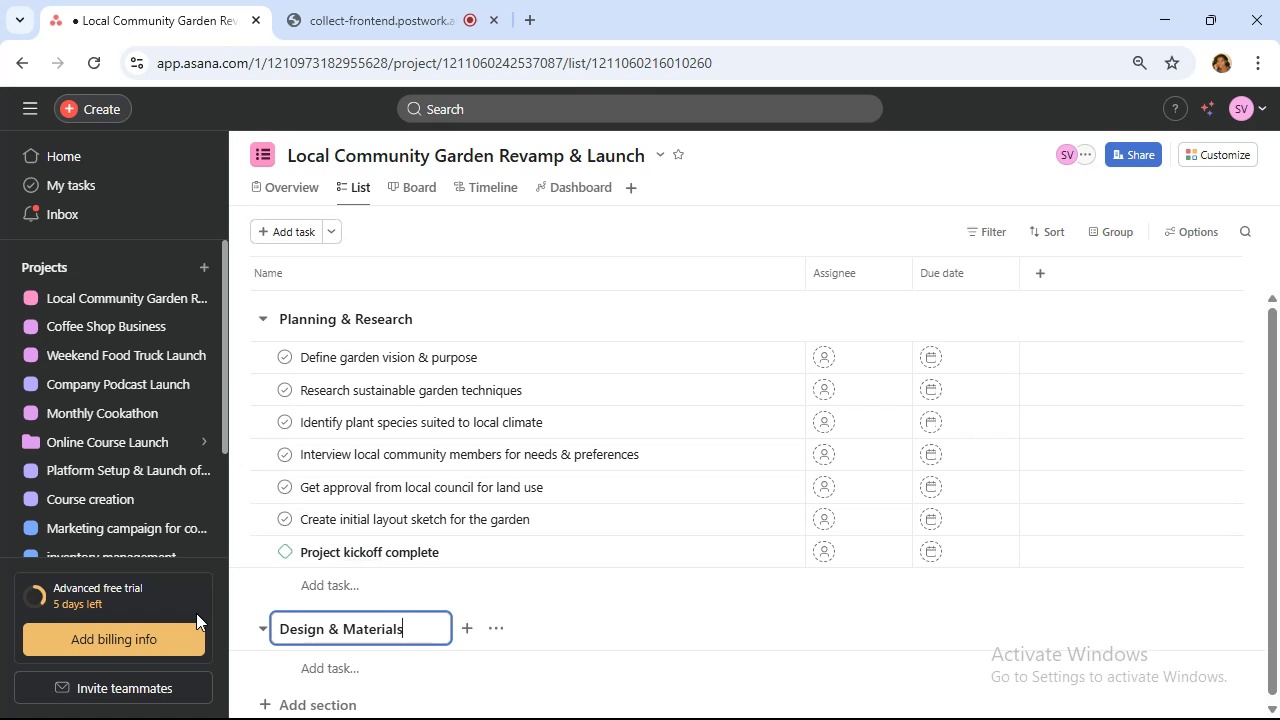 
wait(11.32)
 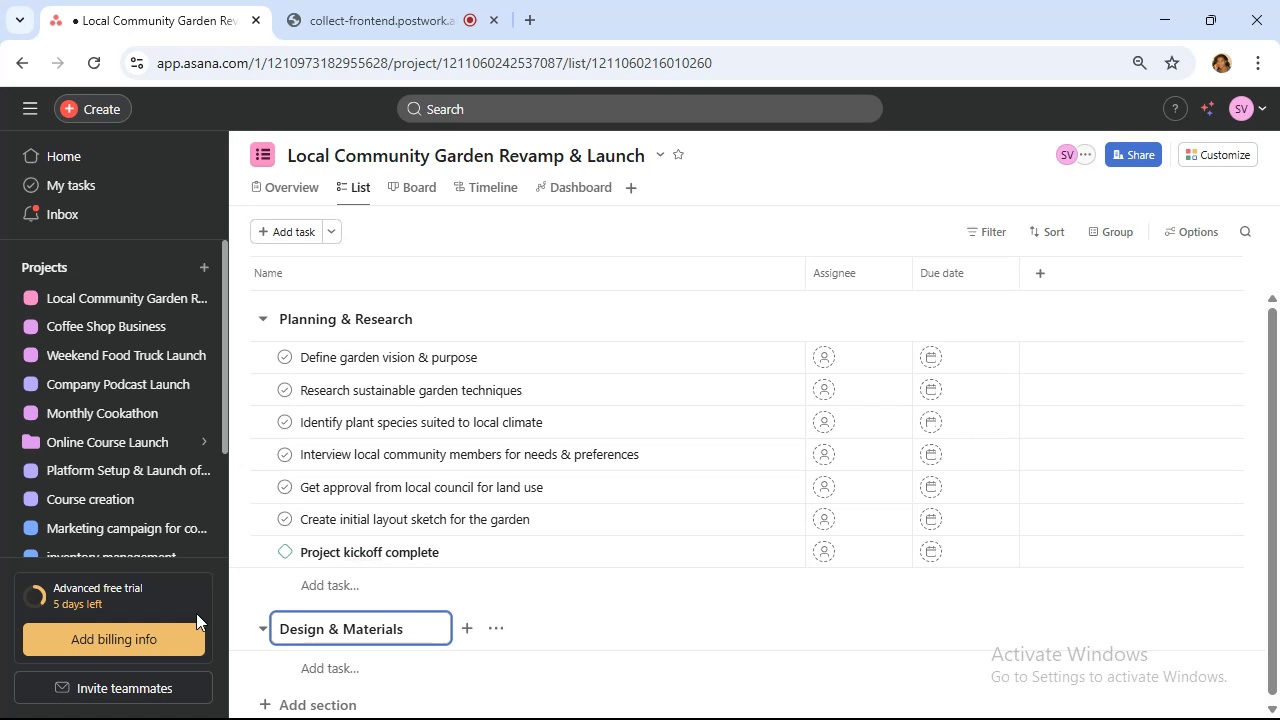 
type(Finalize garden blueprint)
 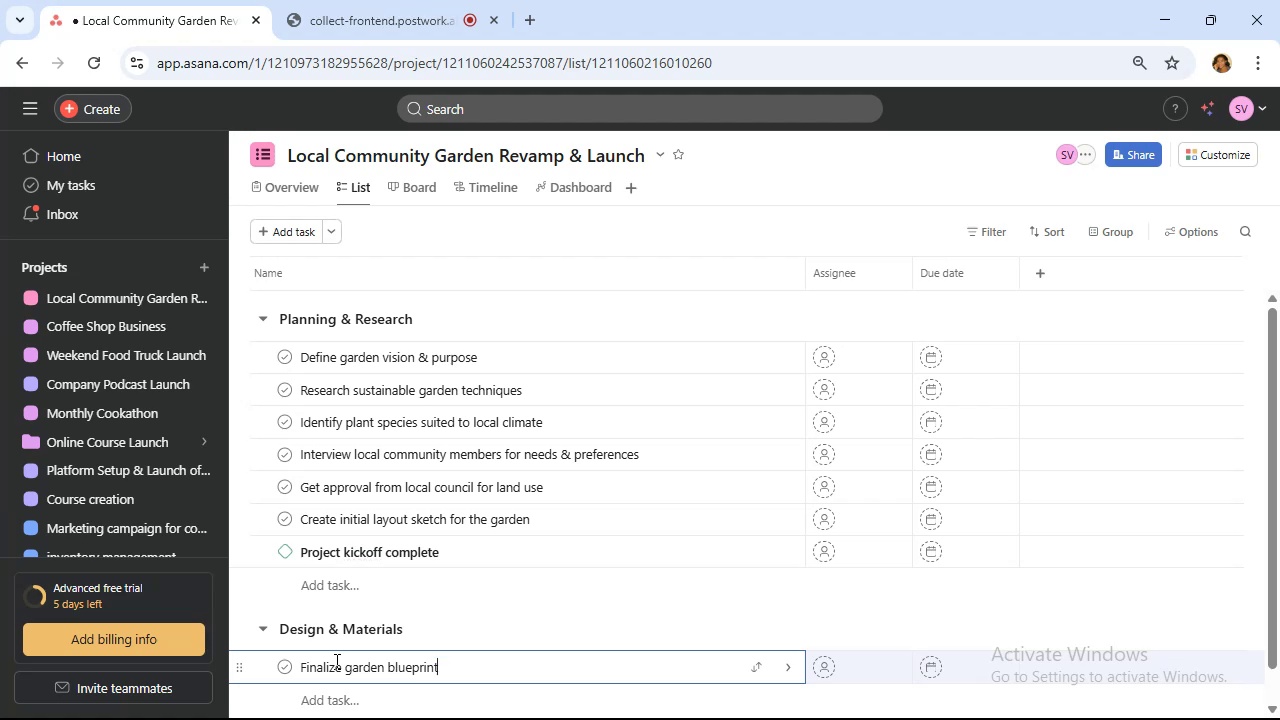 
wait(6.0)
 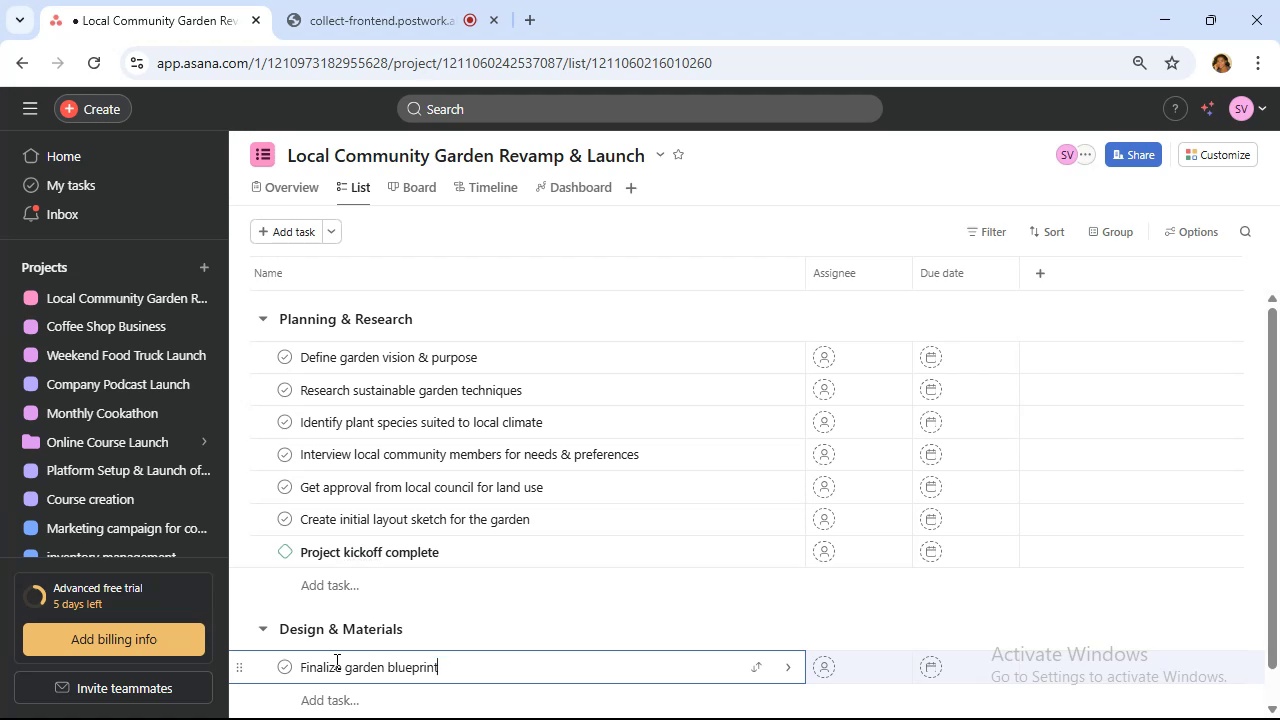 
key(Enter)
 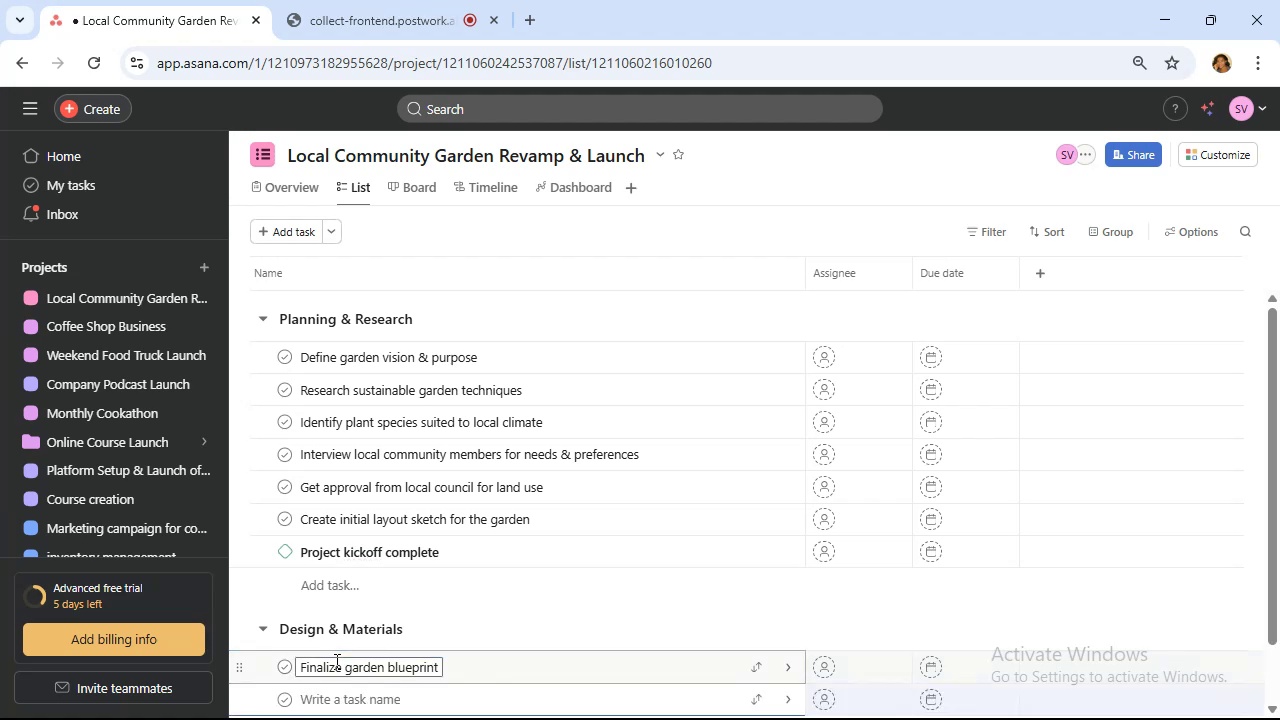 
type(Source eco-friendly soil)
 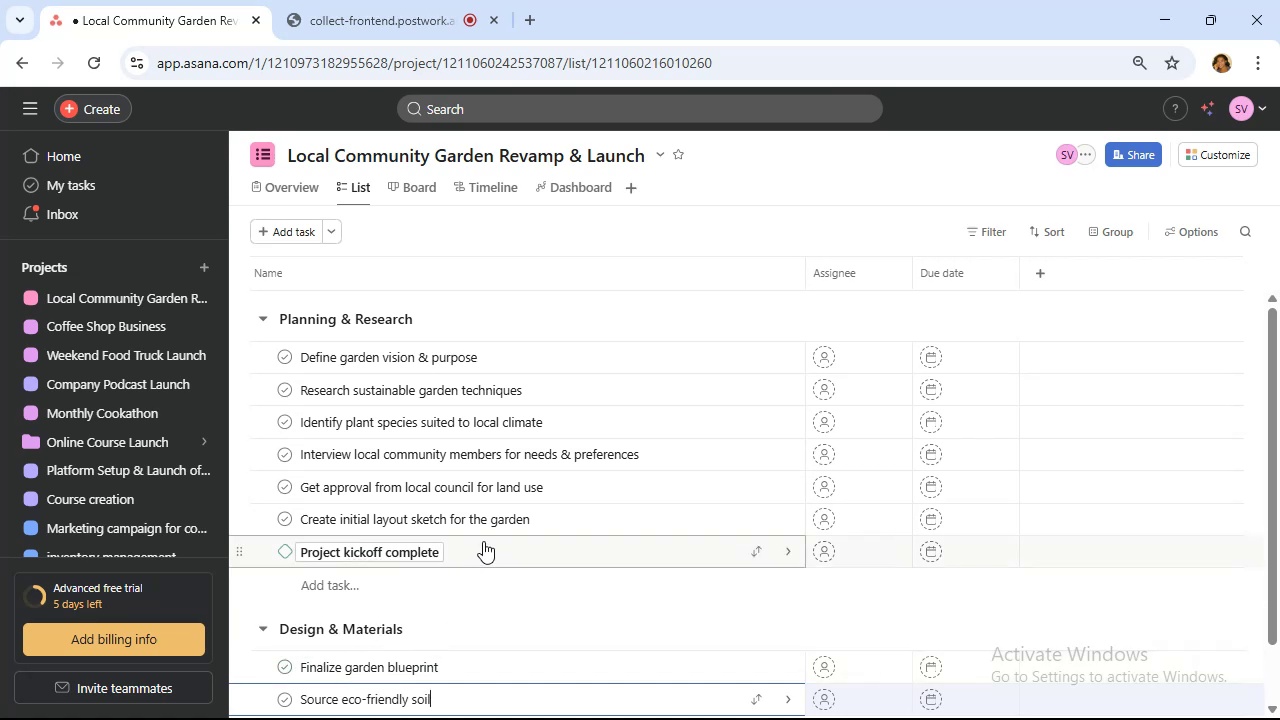 
type( & compot)
key(Backspace)
type(st)
 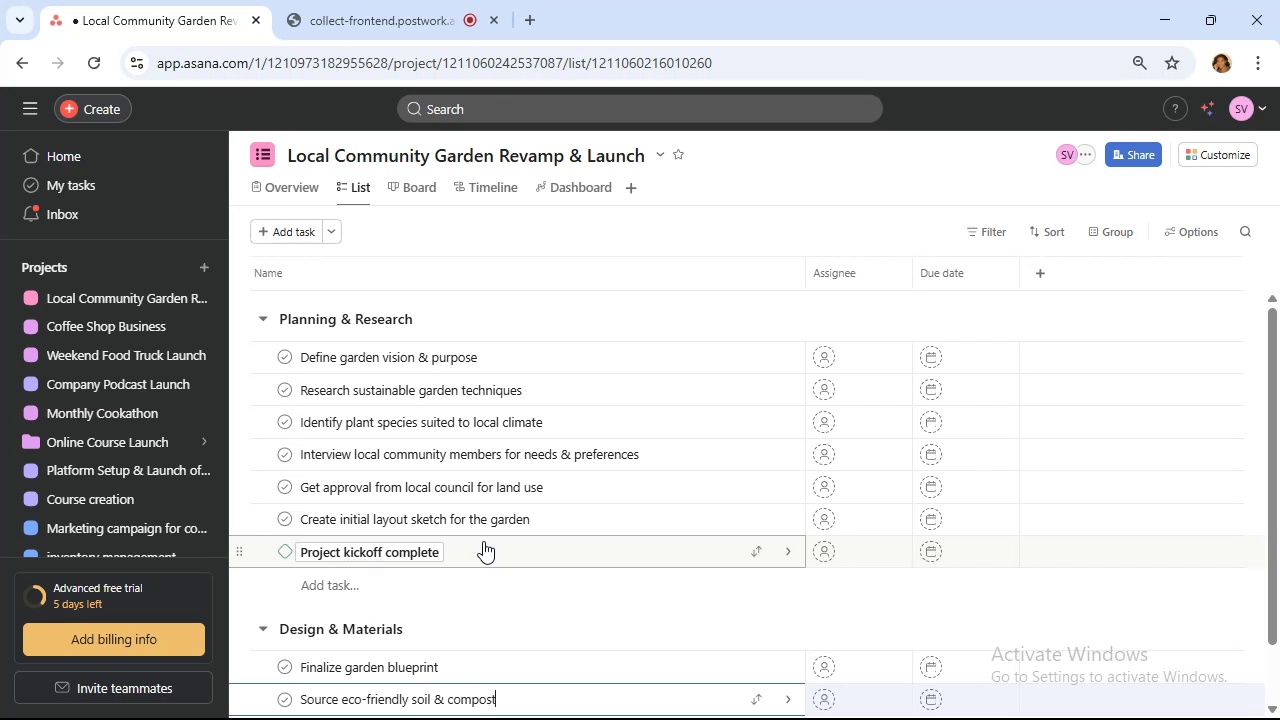 
type( suppliers)
 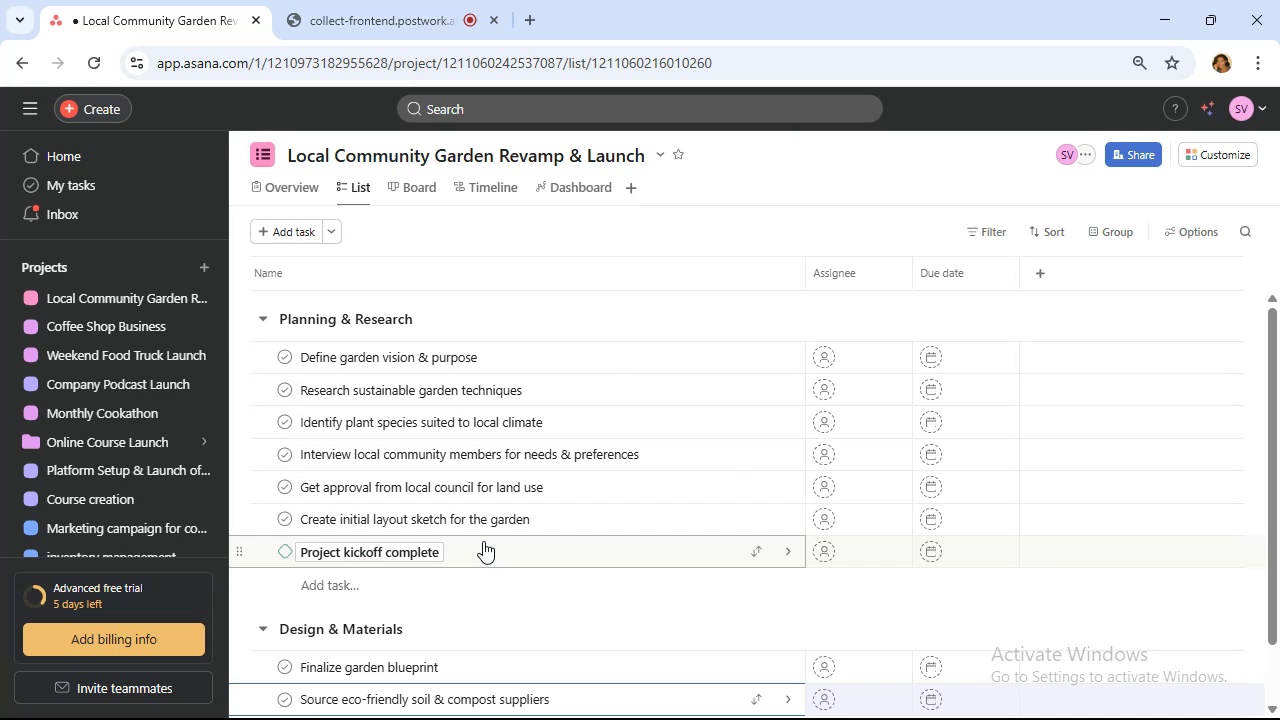 
key(Enter)
 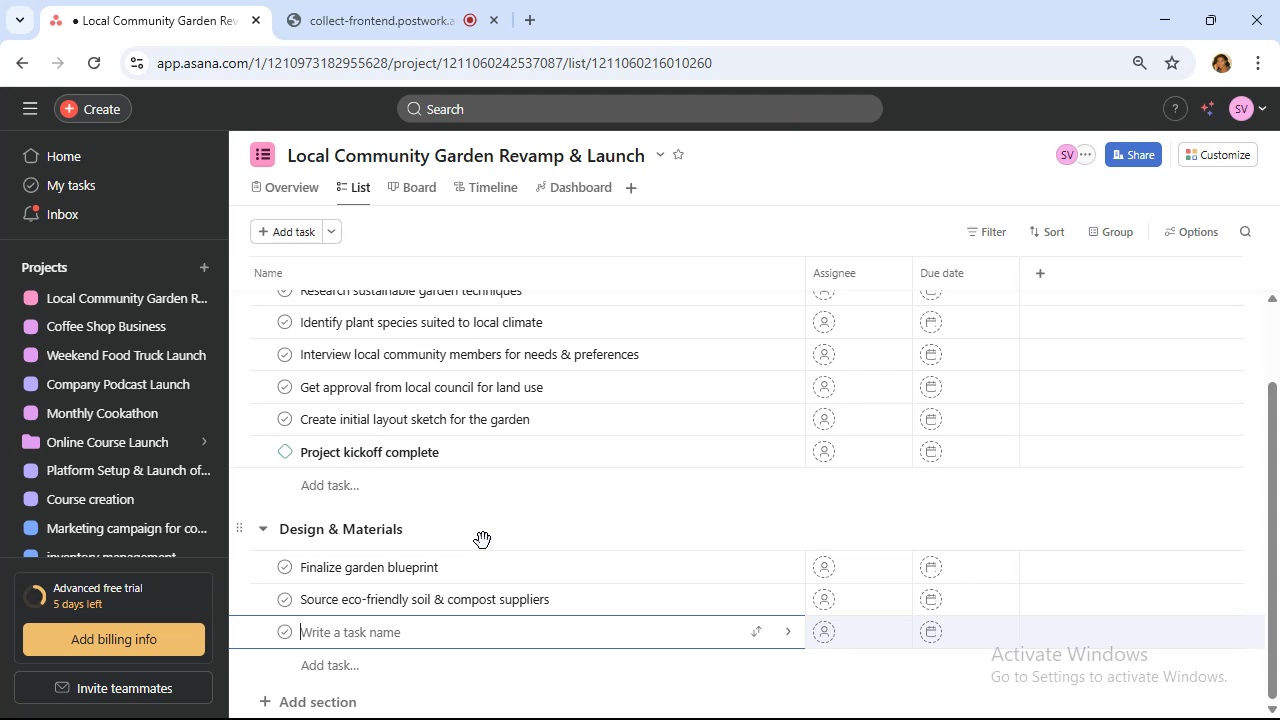 
wait(9.41)
 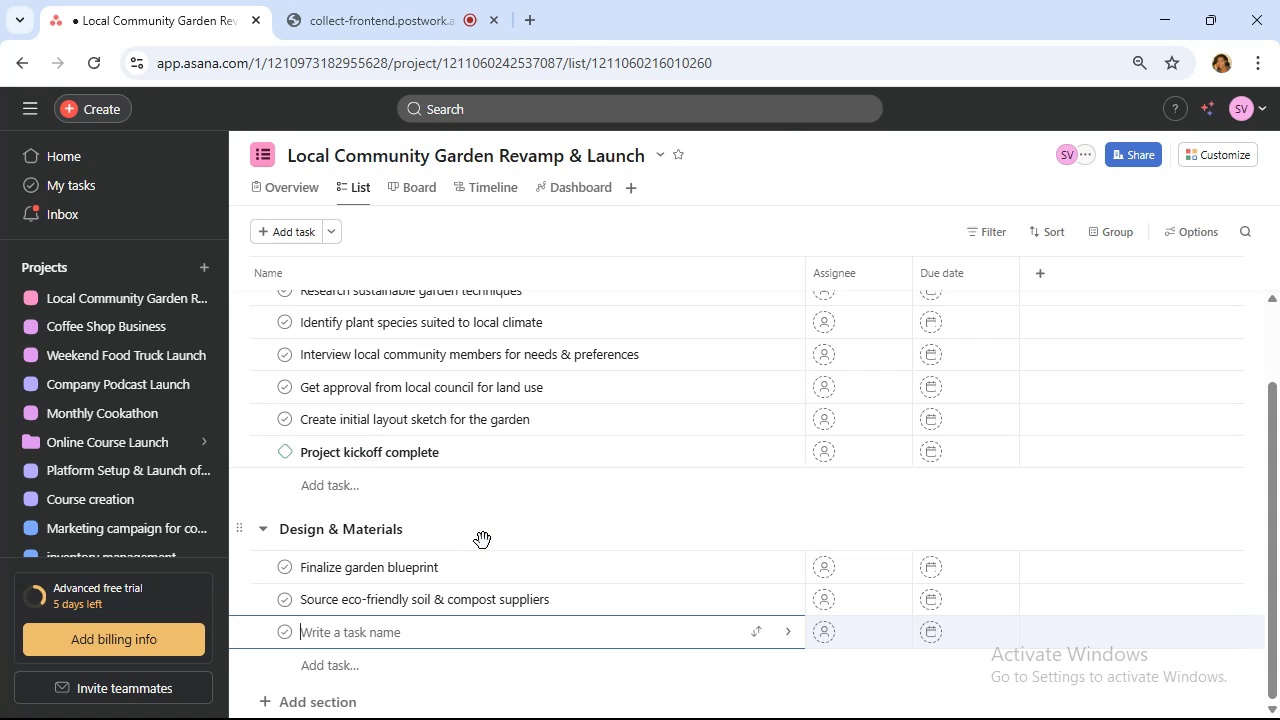 
key(Shift+ShiftLeft)
 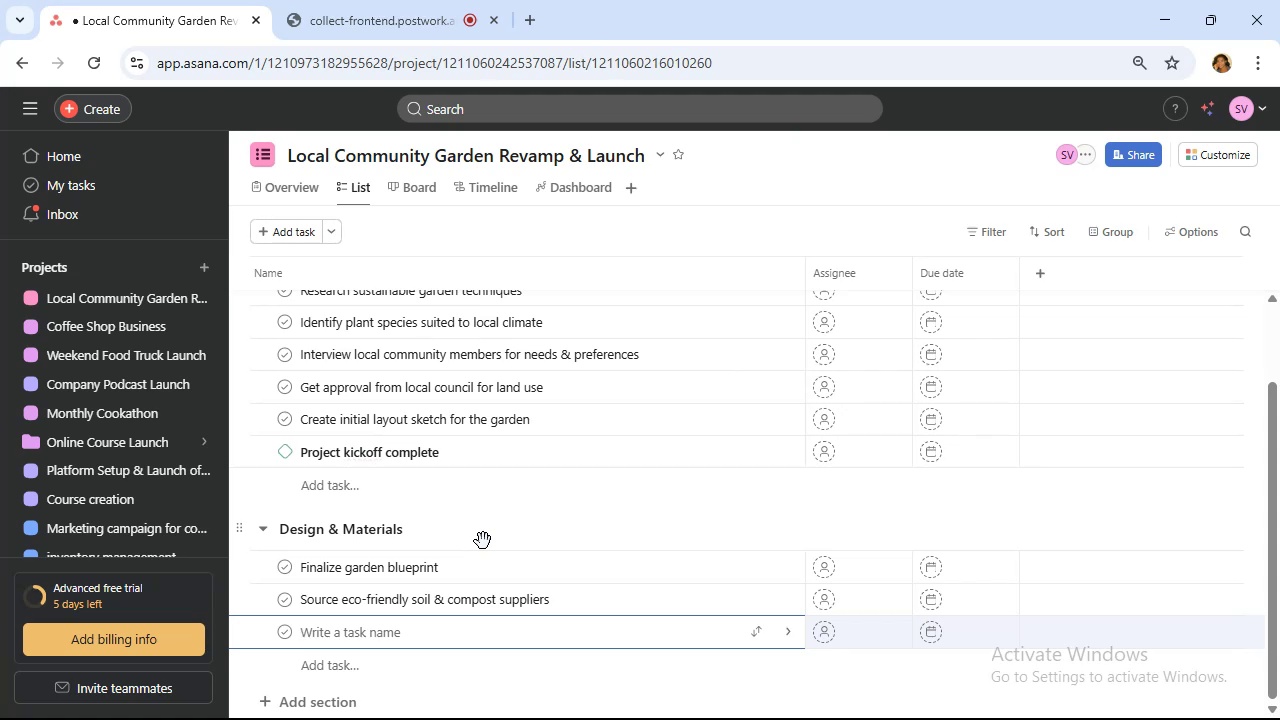 
key(Shift+S)
 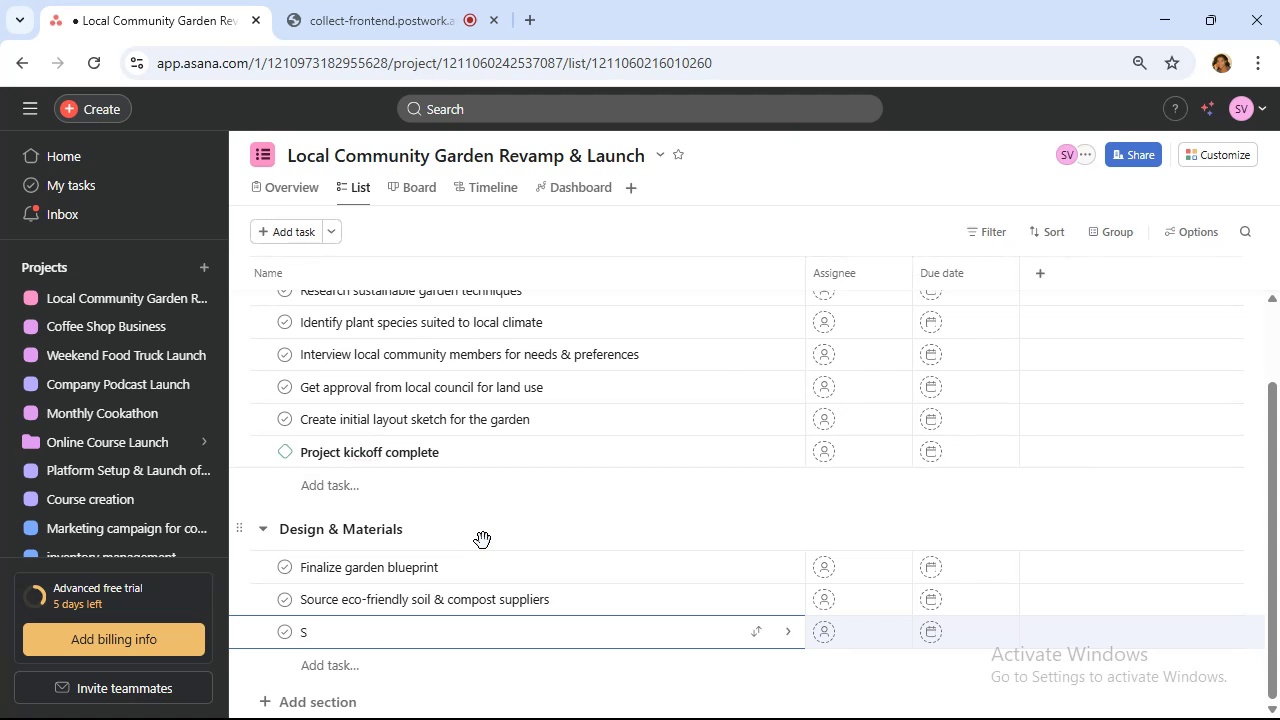 
type(elect garden furniture)
 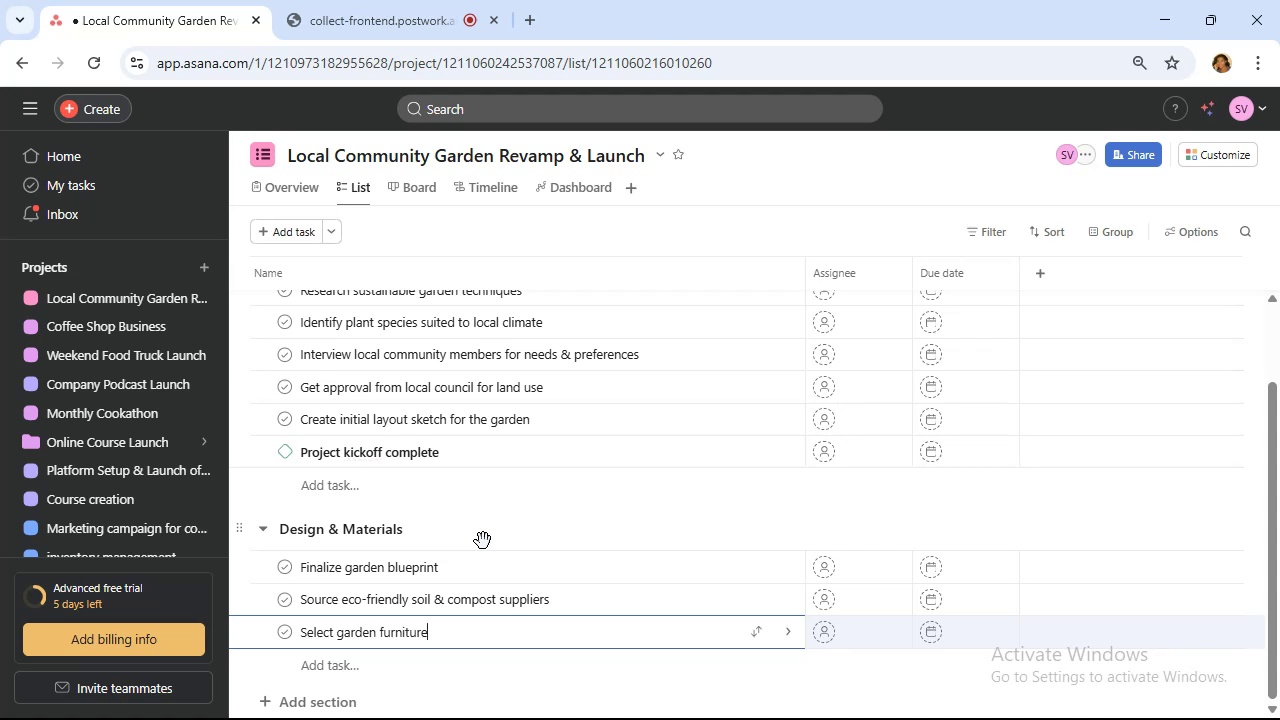 
key(Enter)
 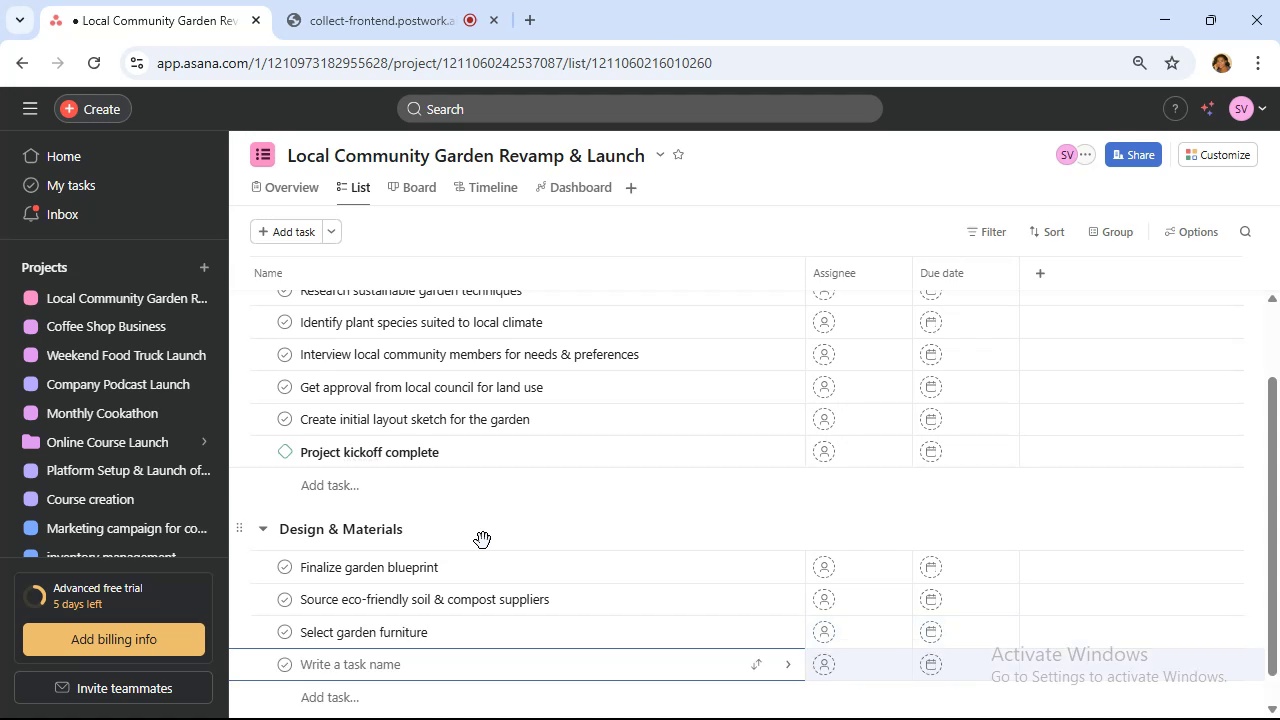 
type(Research low maintenance irrigation systems)
 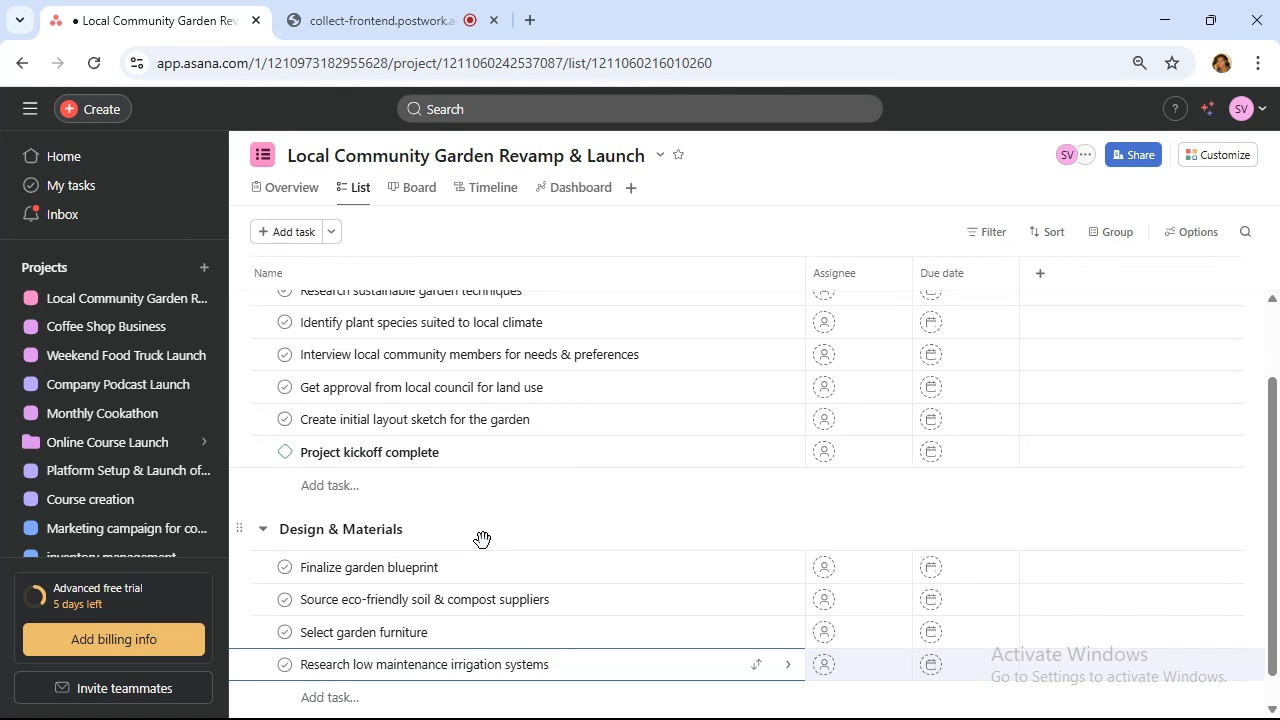 
key(Enter)
 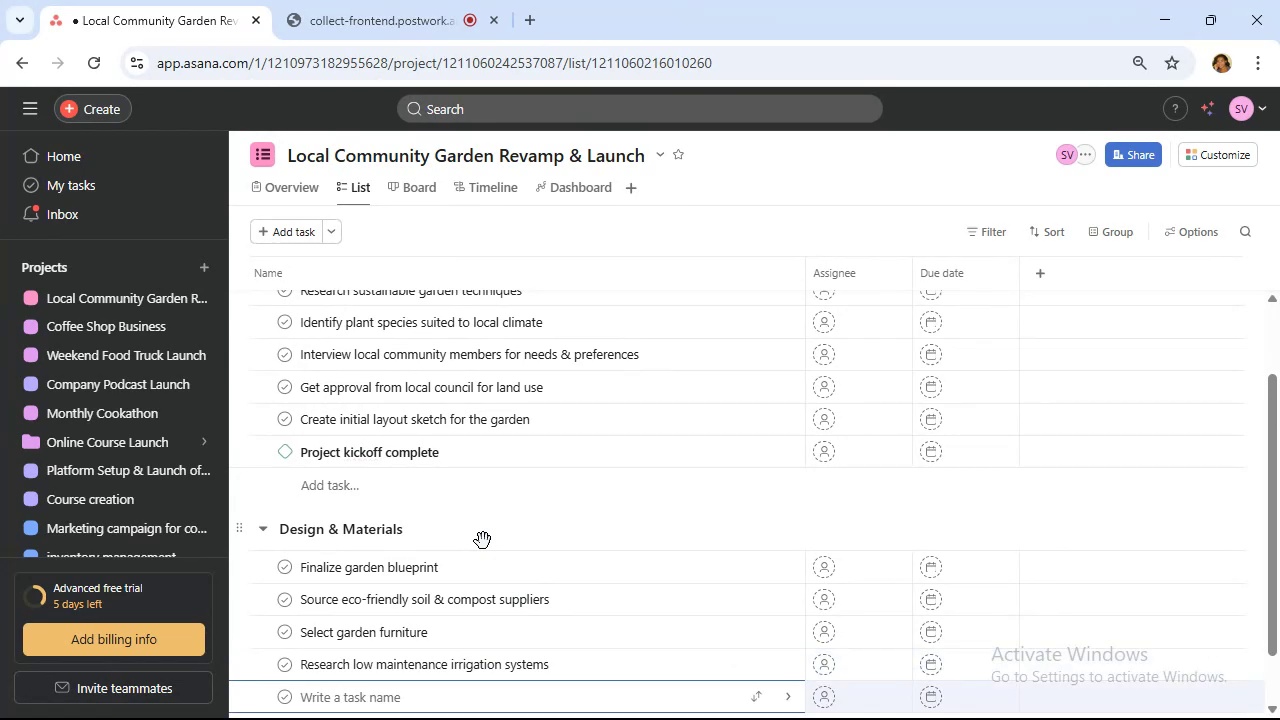 
type(Order seeds, seedlings & plants)
 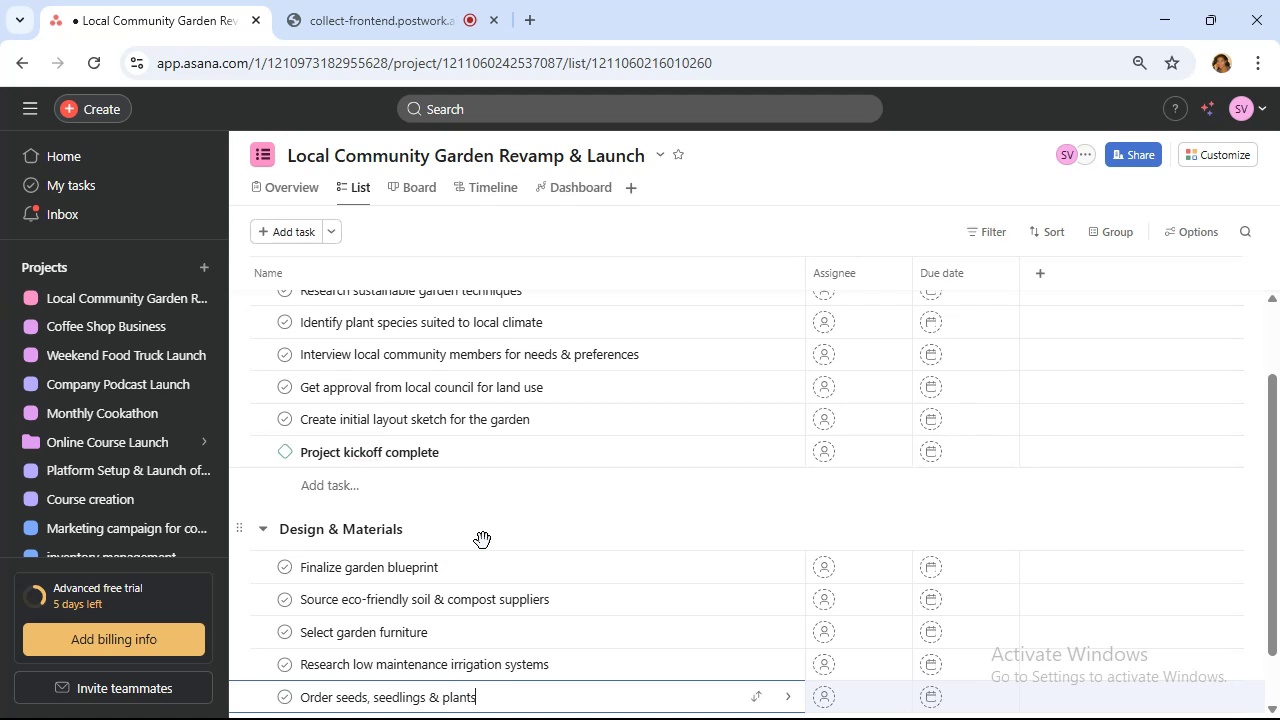 
key(Enter)
 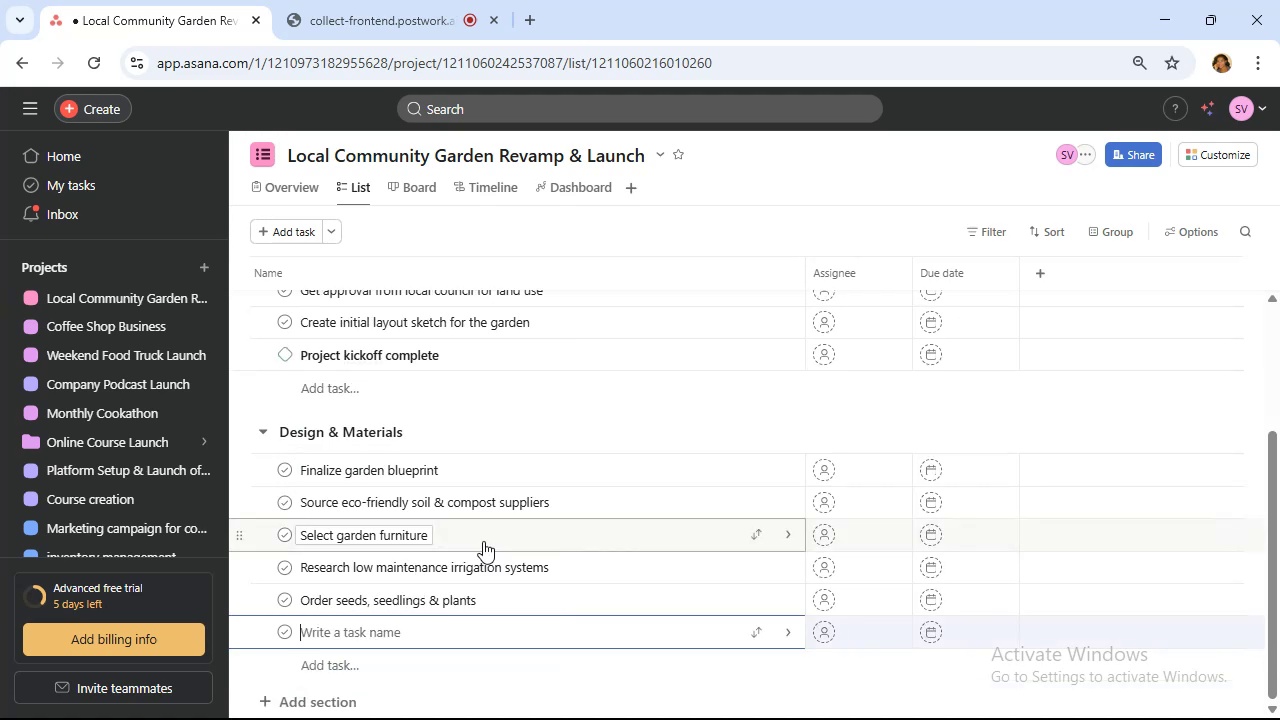 
type(Create planting calender based on seasonal cycles)
 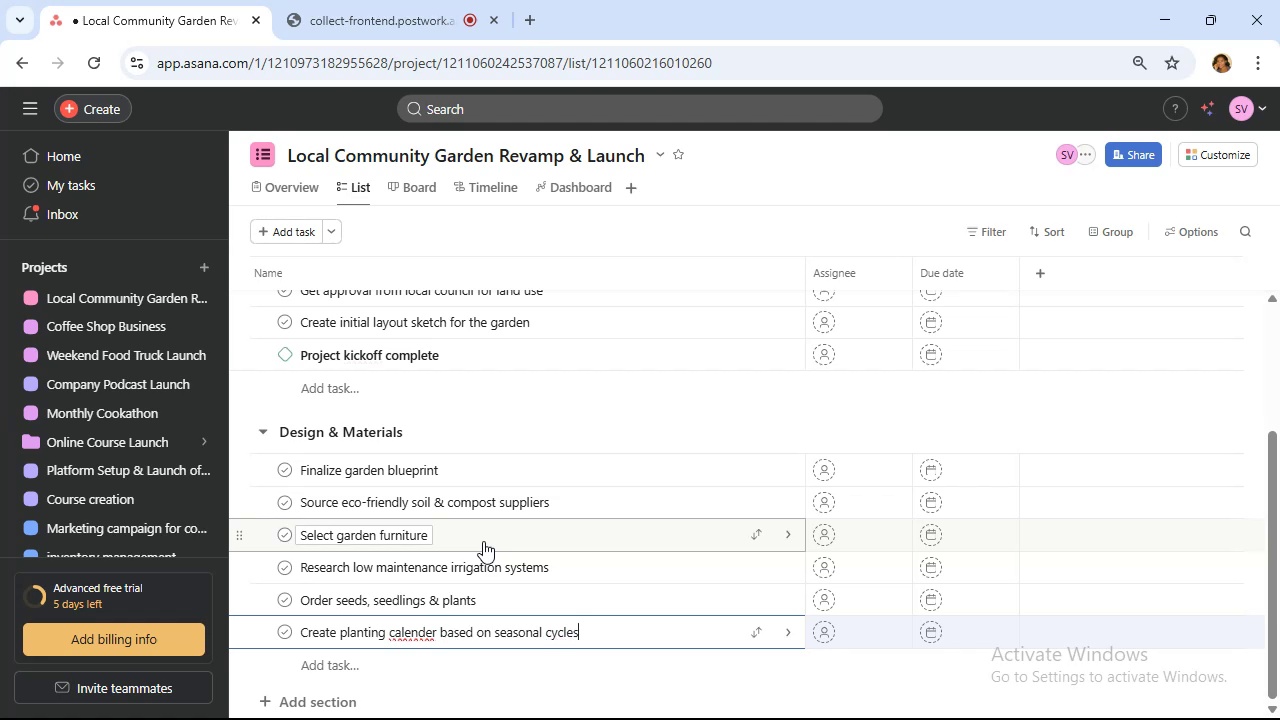 
wait(9.49)
 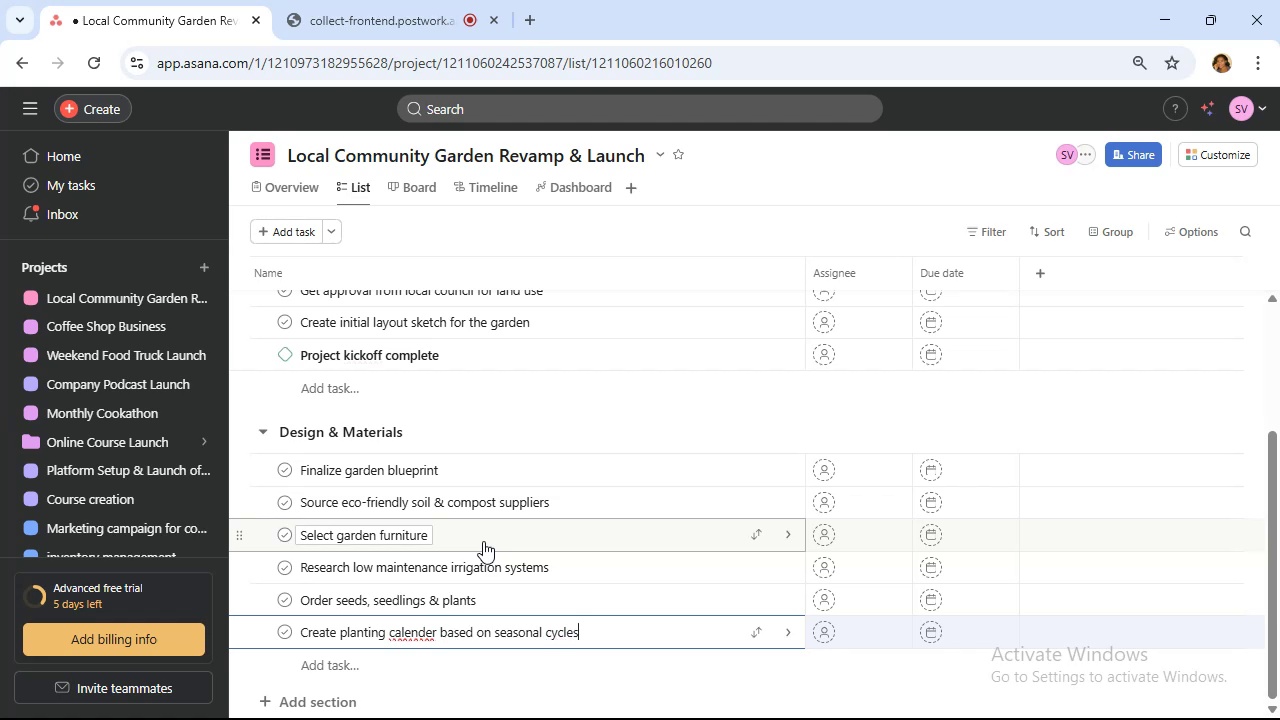 
key(Enter)
 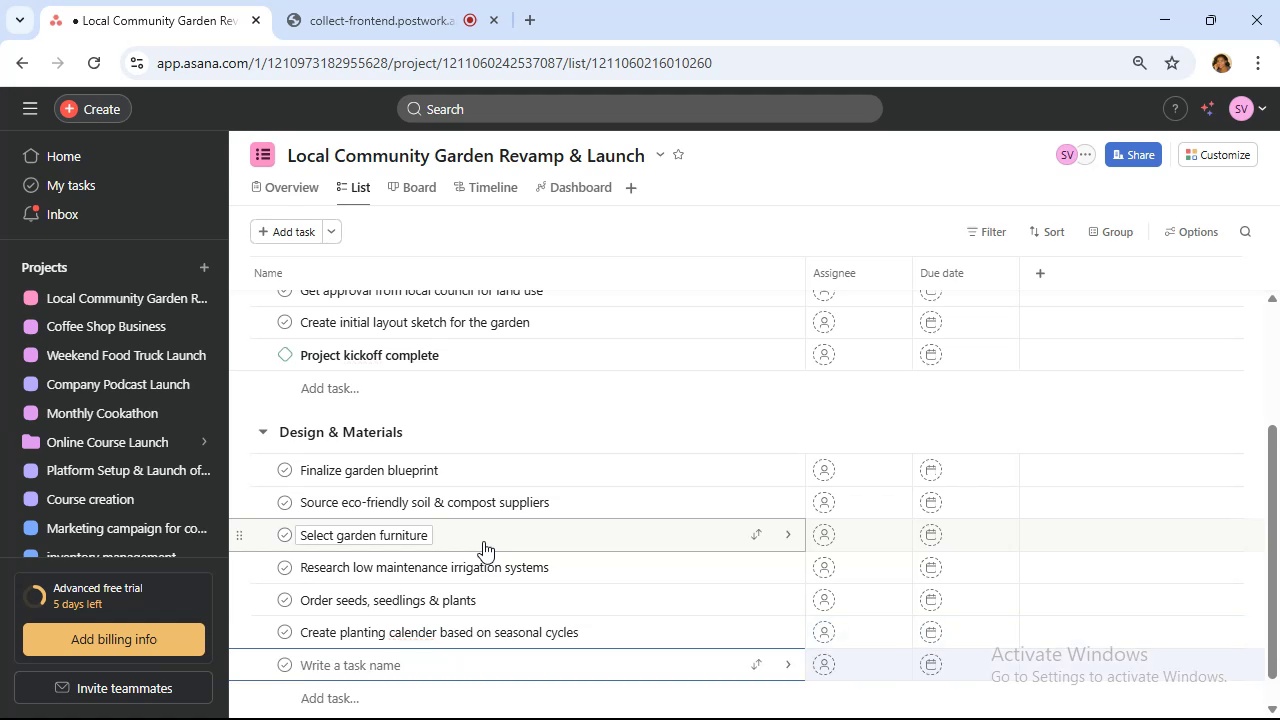 
wait(11.35)
 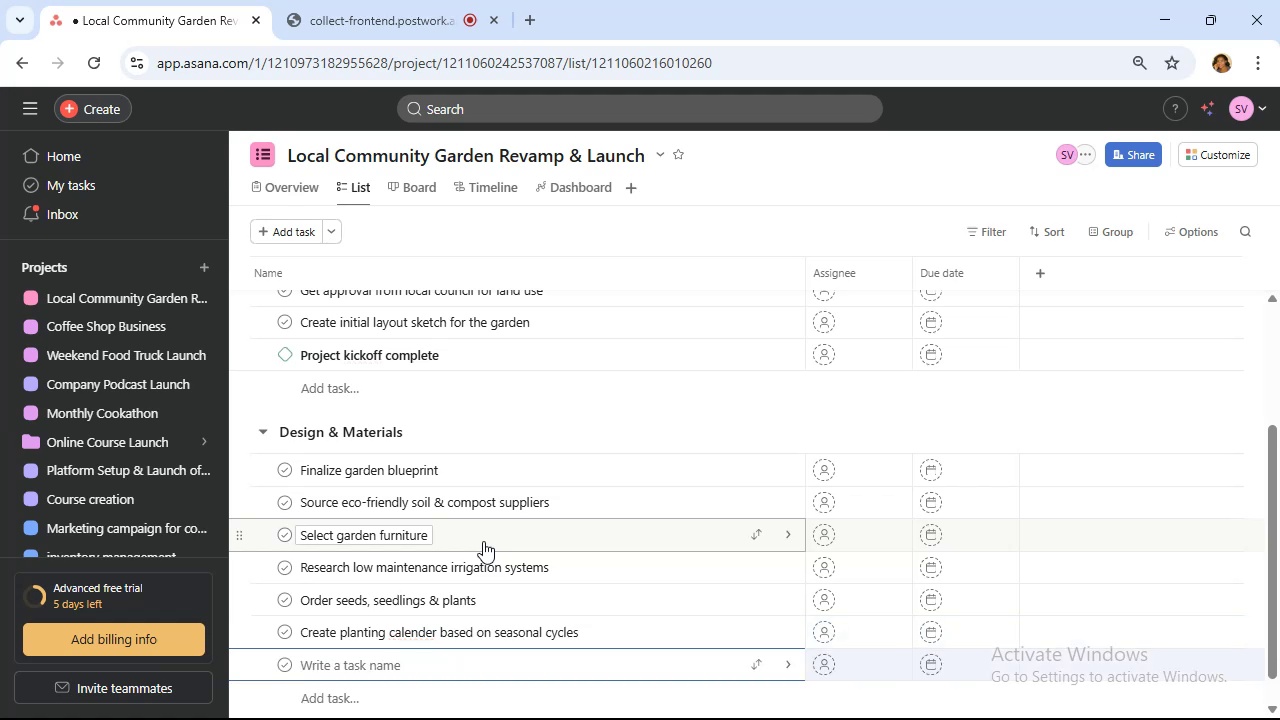 
type(Design & materials secured)
 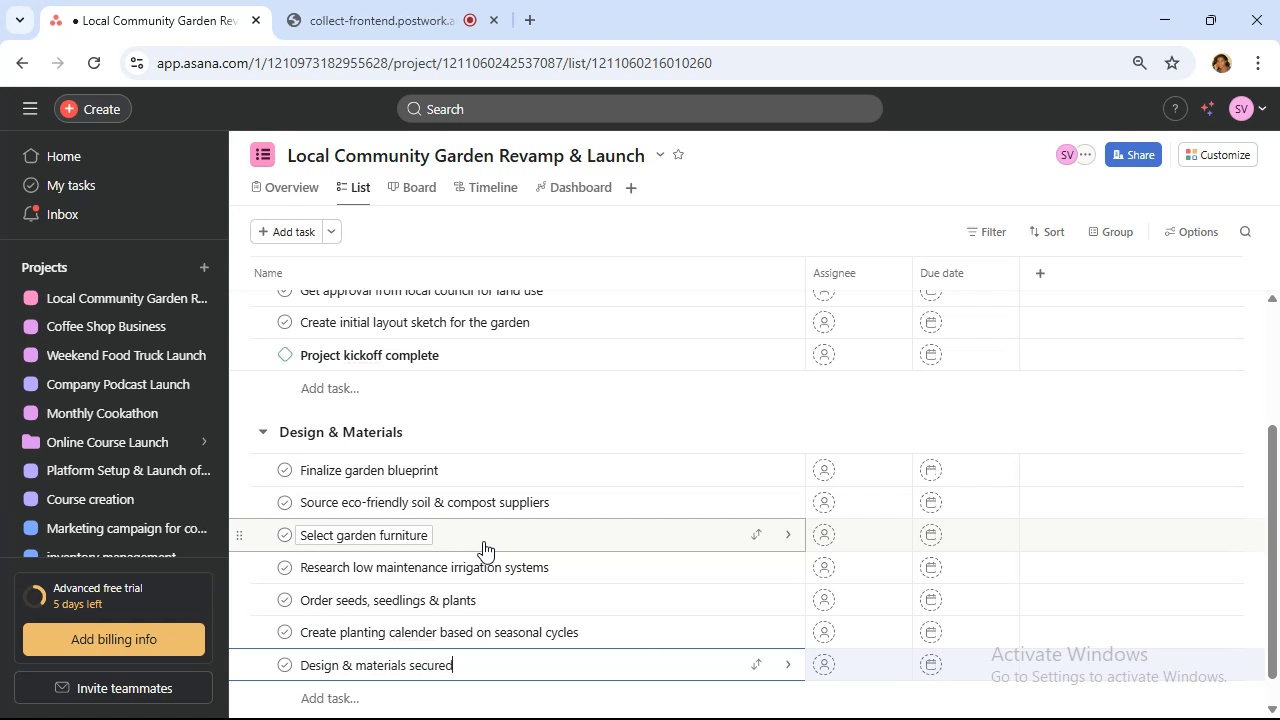 
left_click([555, 680])
 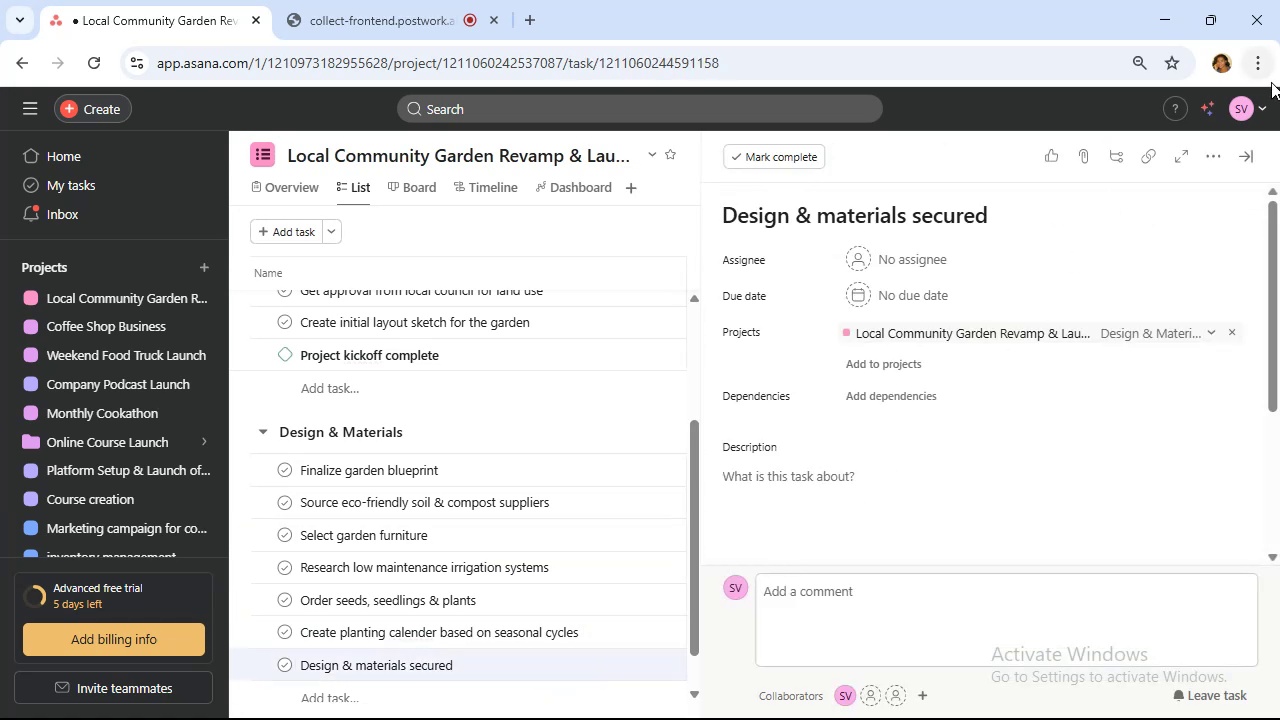 
left_click([1214, 153])
 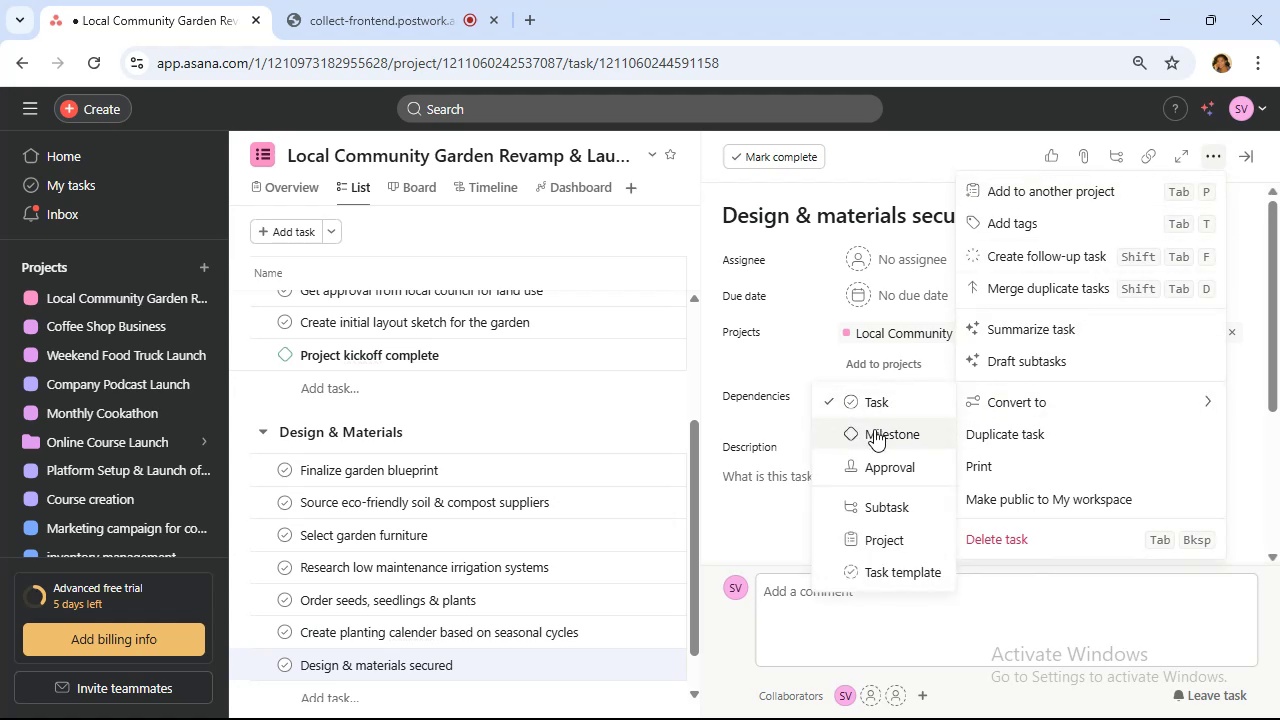 
wait(6.02)
 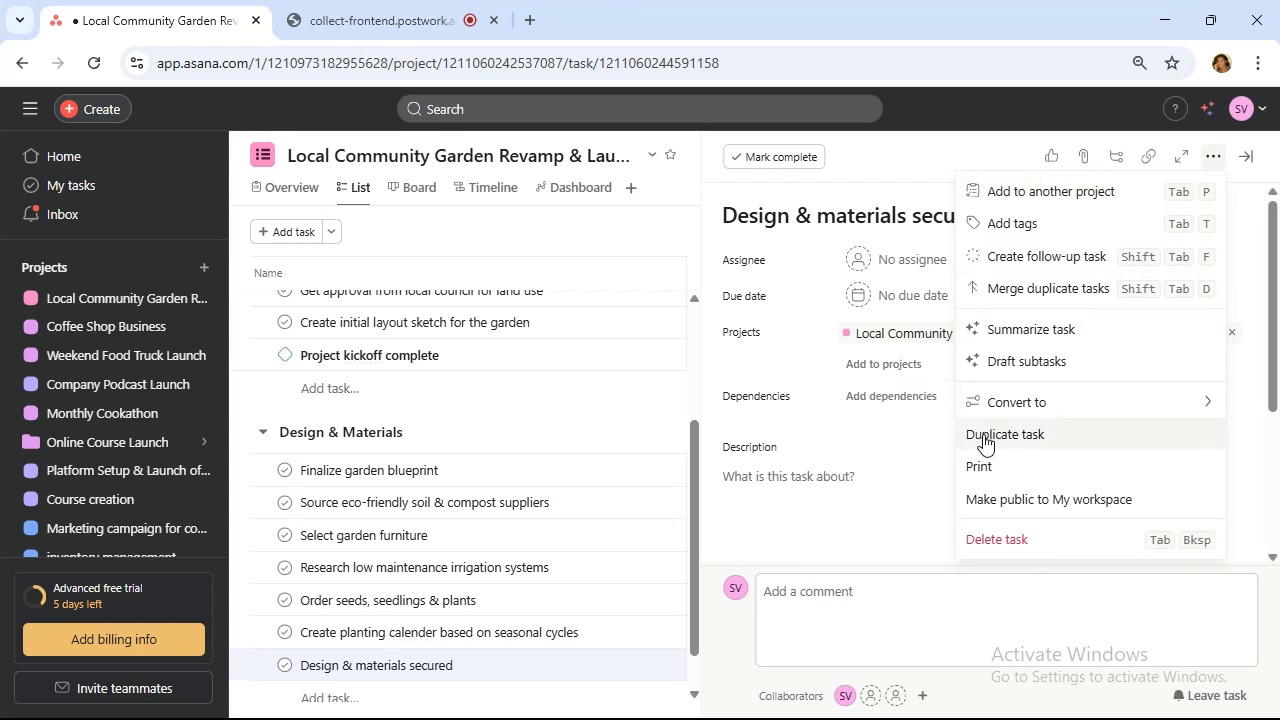 
left_click([874, 429])
 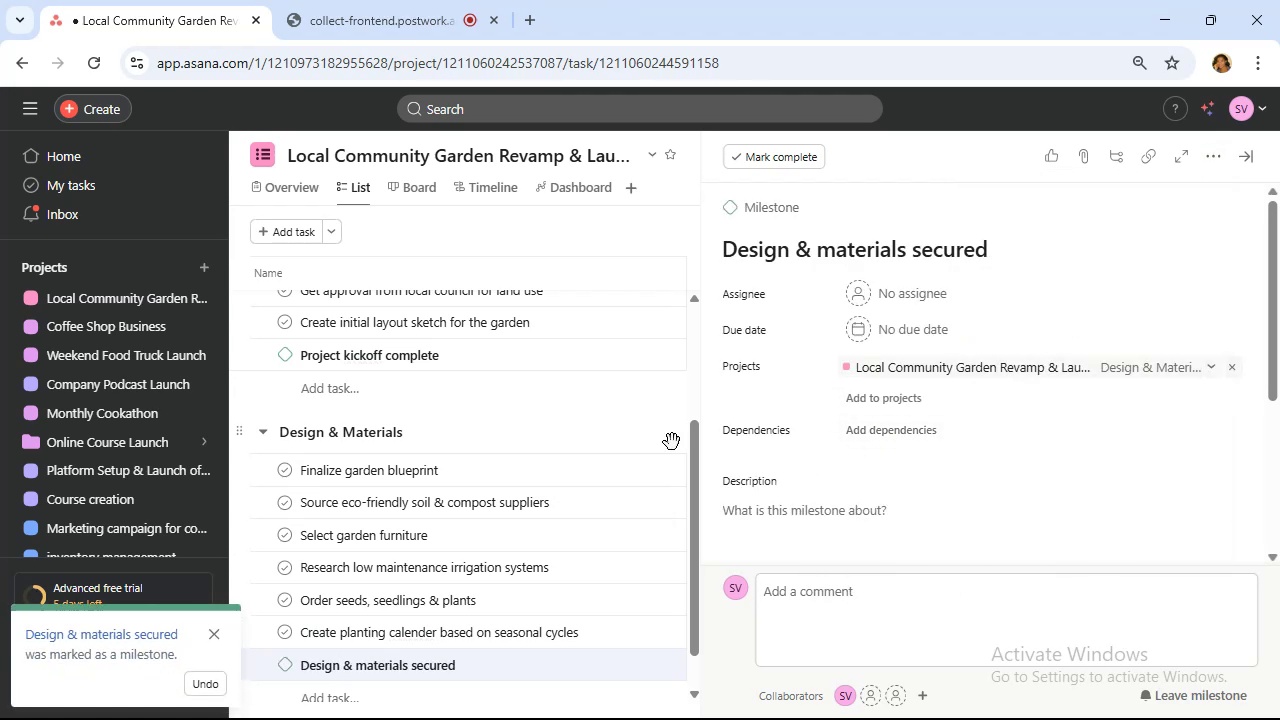 
scroll: coordinate [672, 443], scroll_direction: down, amount: 6.0
 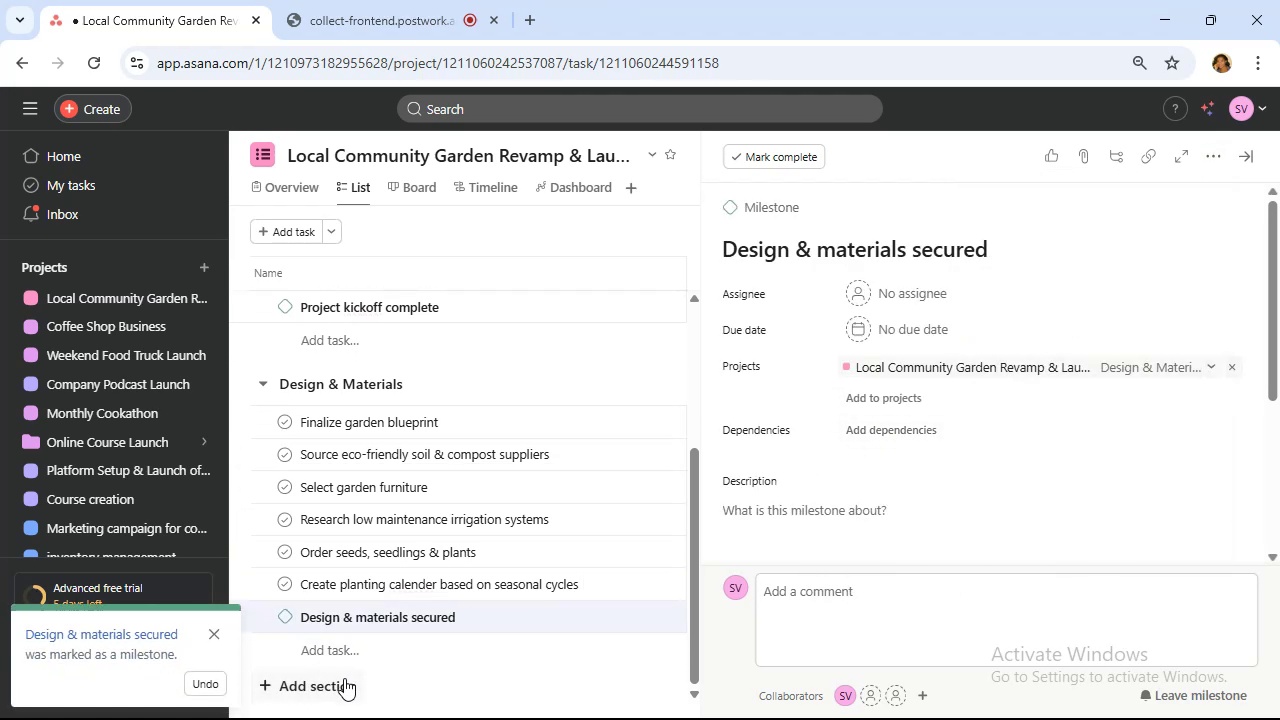 
left_click([344, 678])
 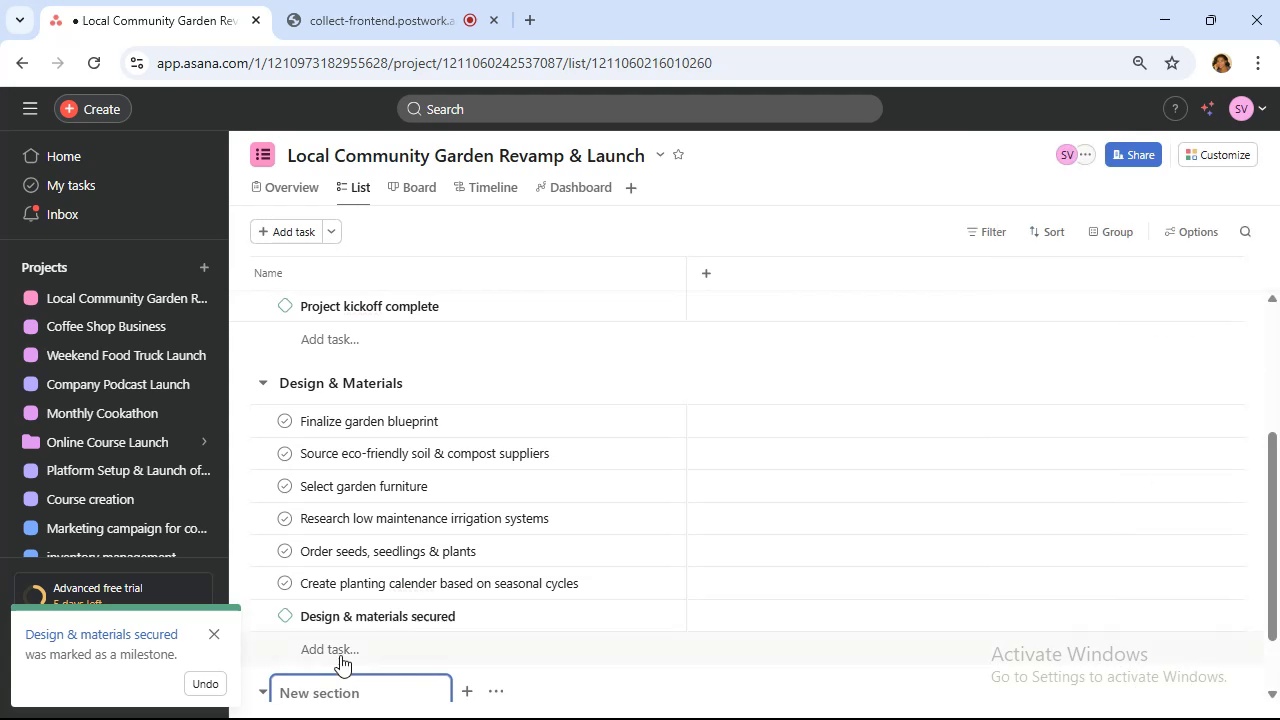 
scroll: coordinate [359, 594], scroll_direction: down, amount: 6.0
 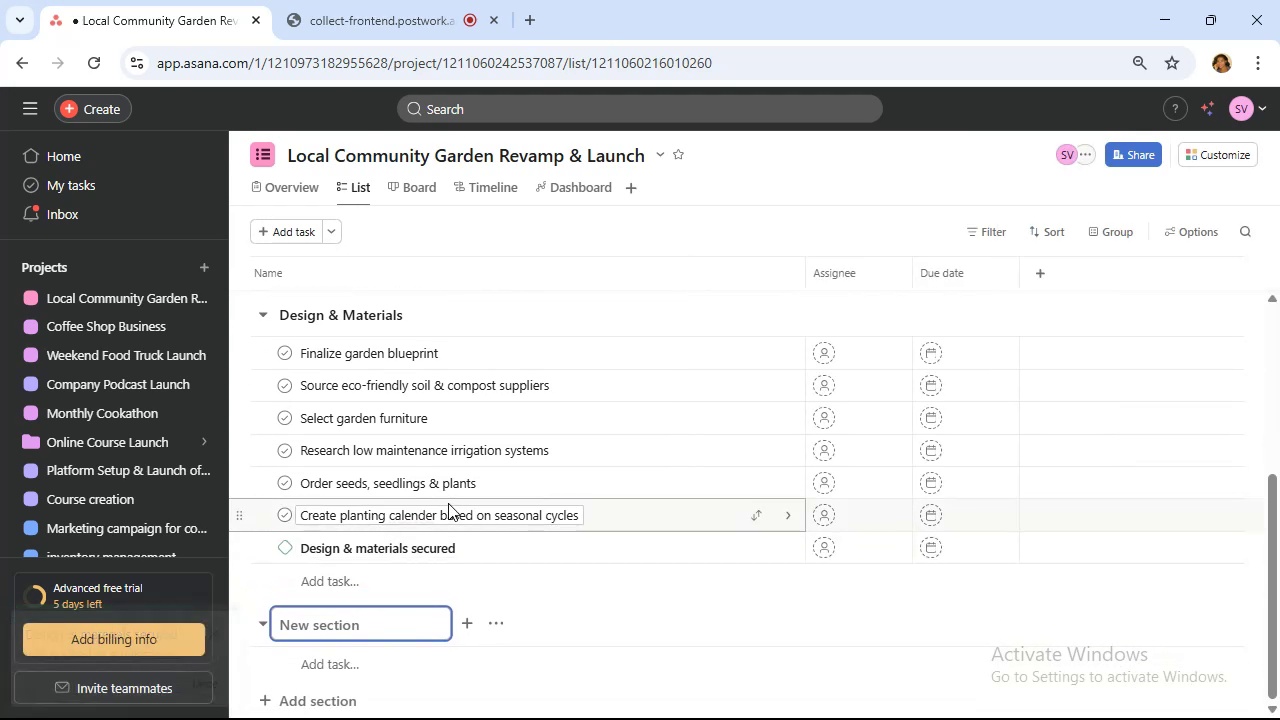 
wait(6.63)
 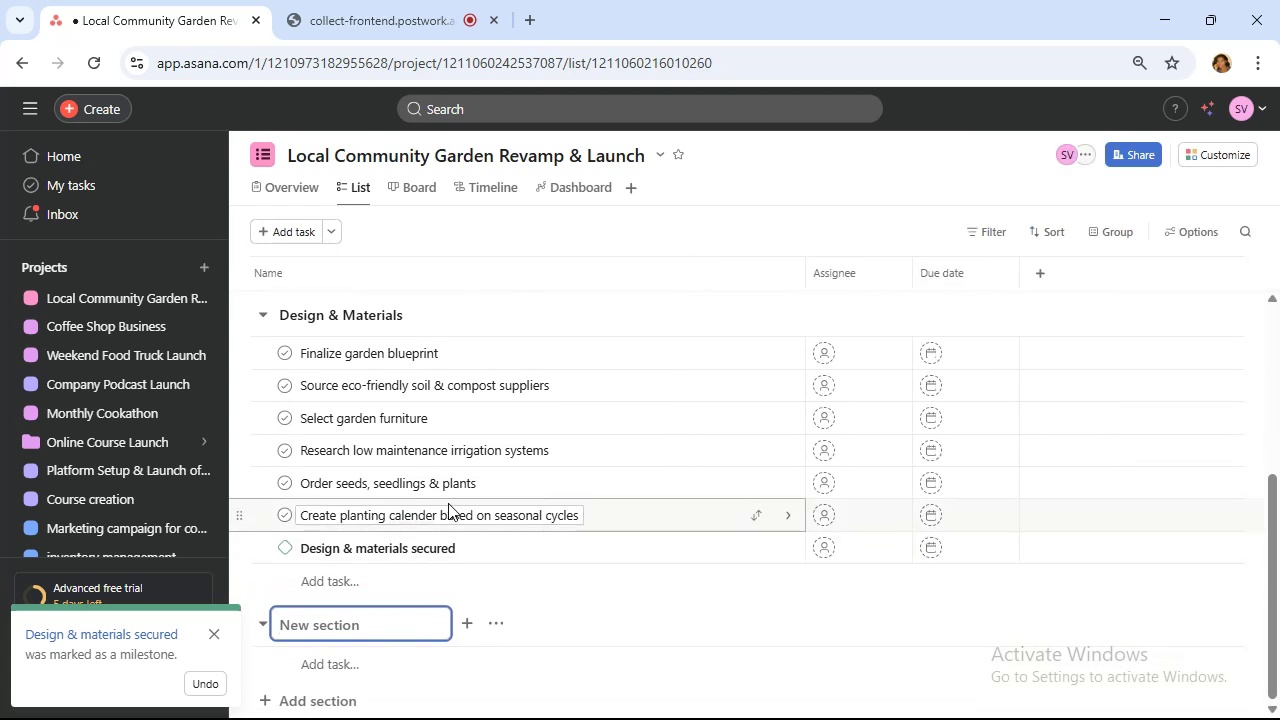 
type(Construction & Plaa)
key(Backspace)
type(nting)
 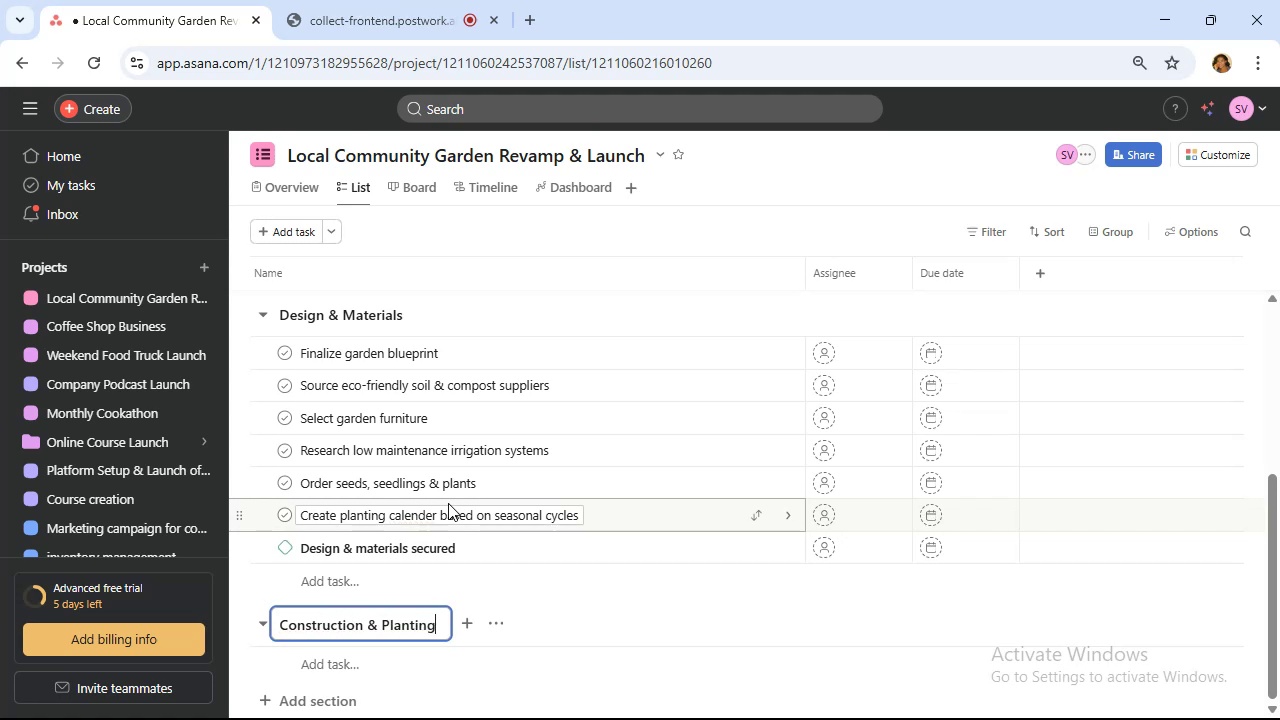 
left_click([345, 668])
 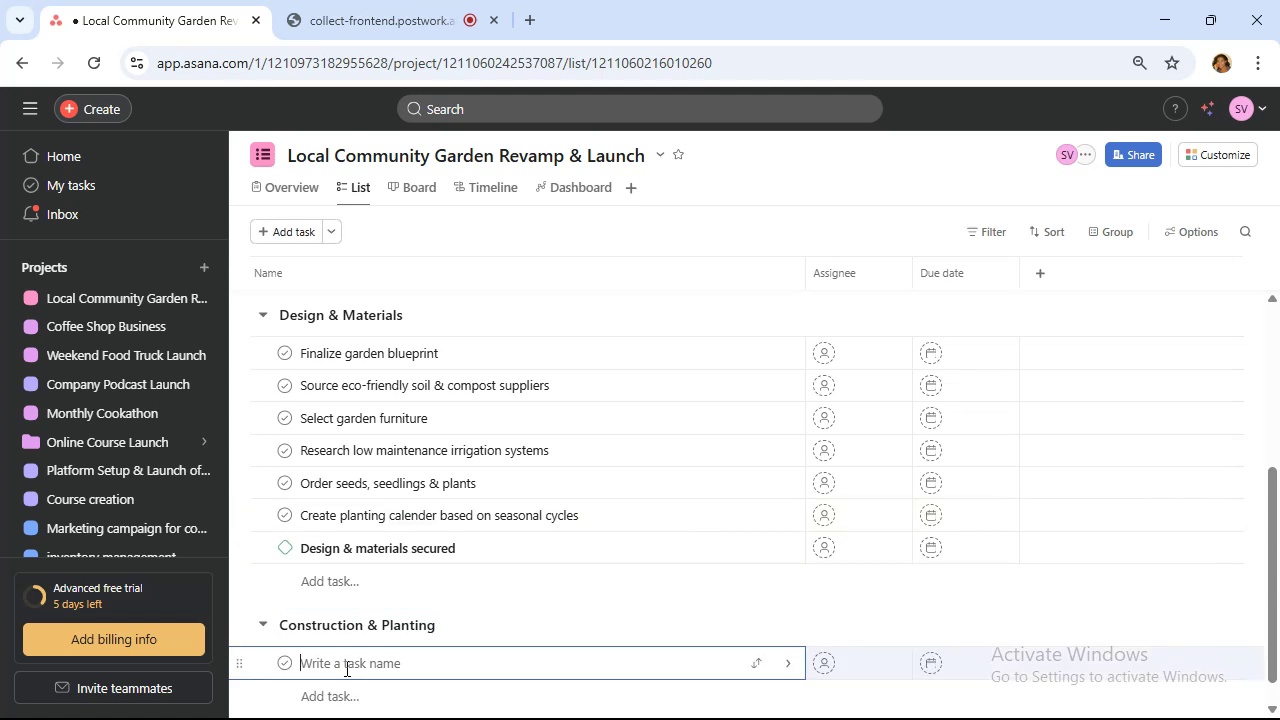 
scroll: coordinate [345, 668], scroll_direction: down, amount: 4.0
 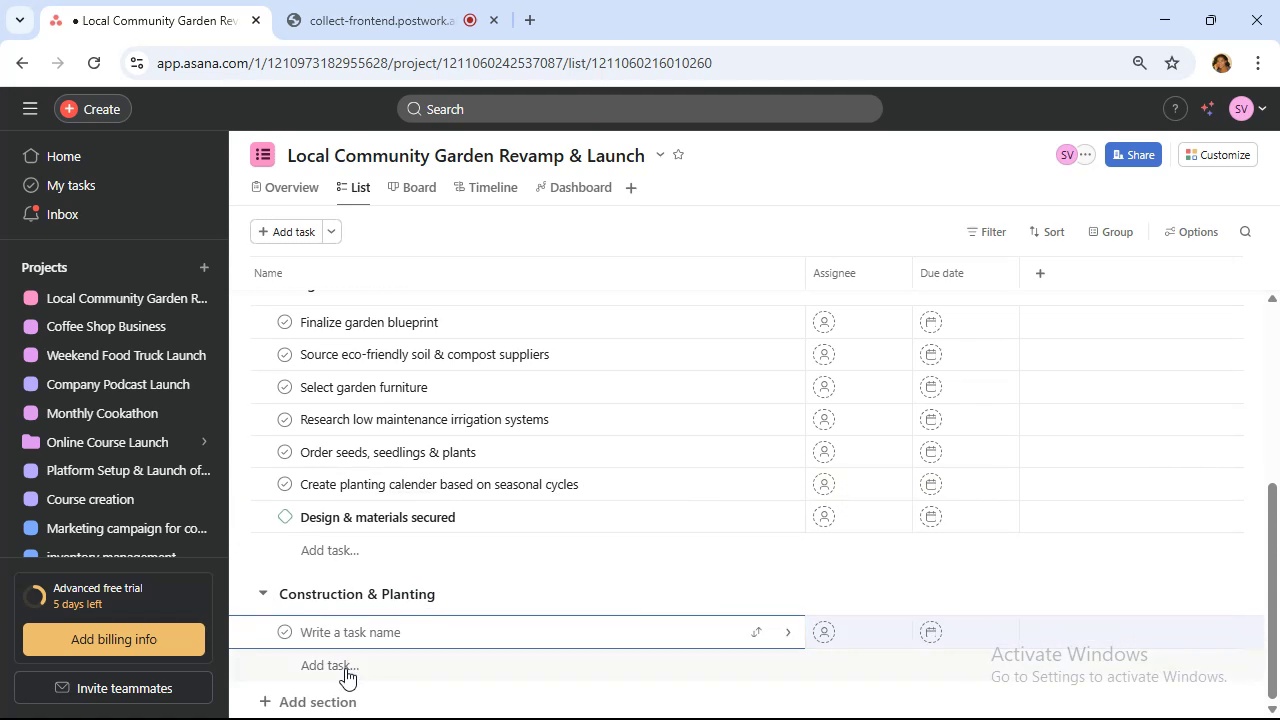 
type(Prepare soil & compost beds)
 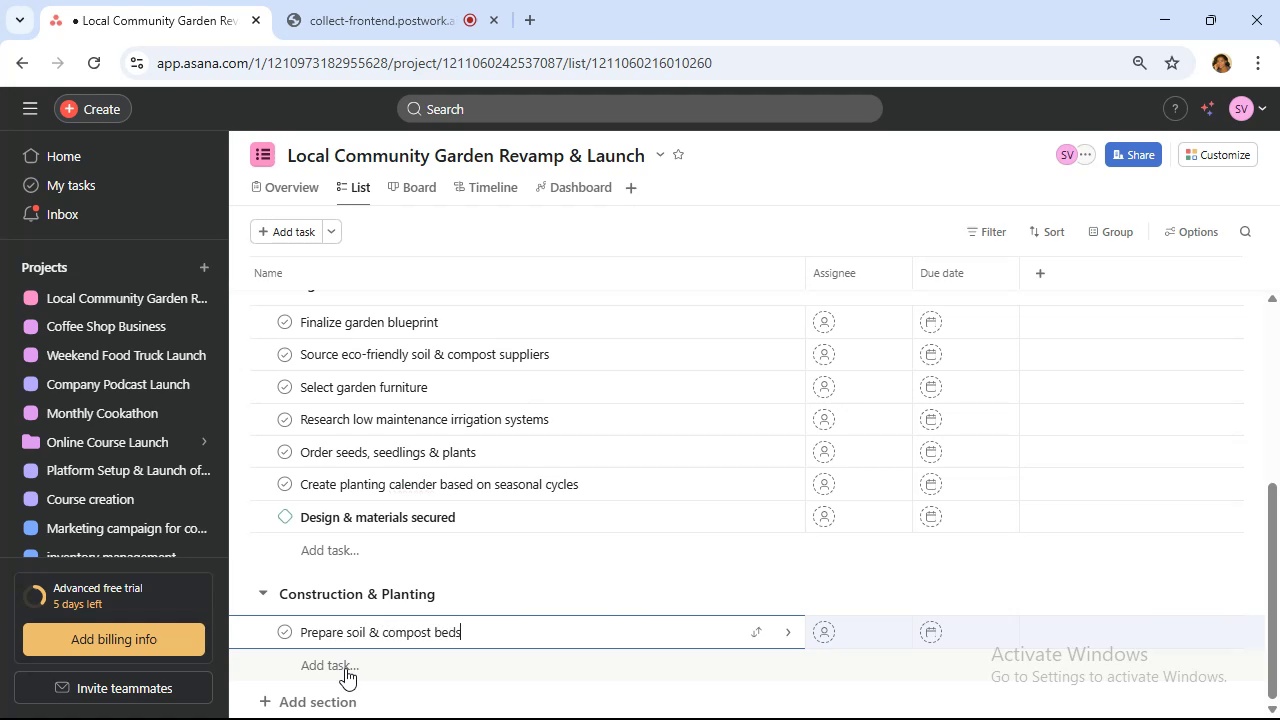 
key(Enter)
 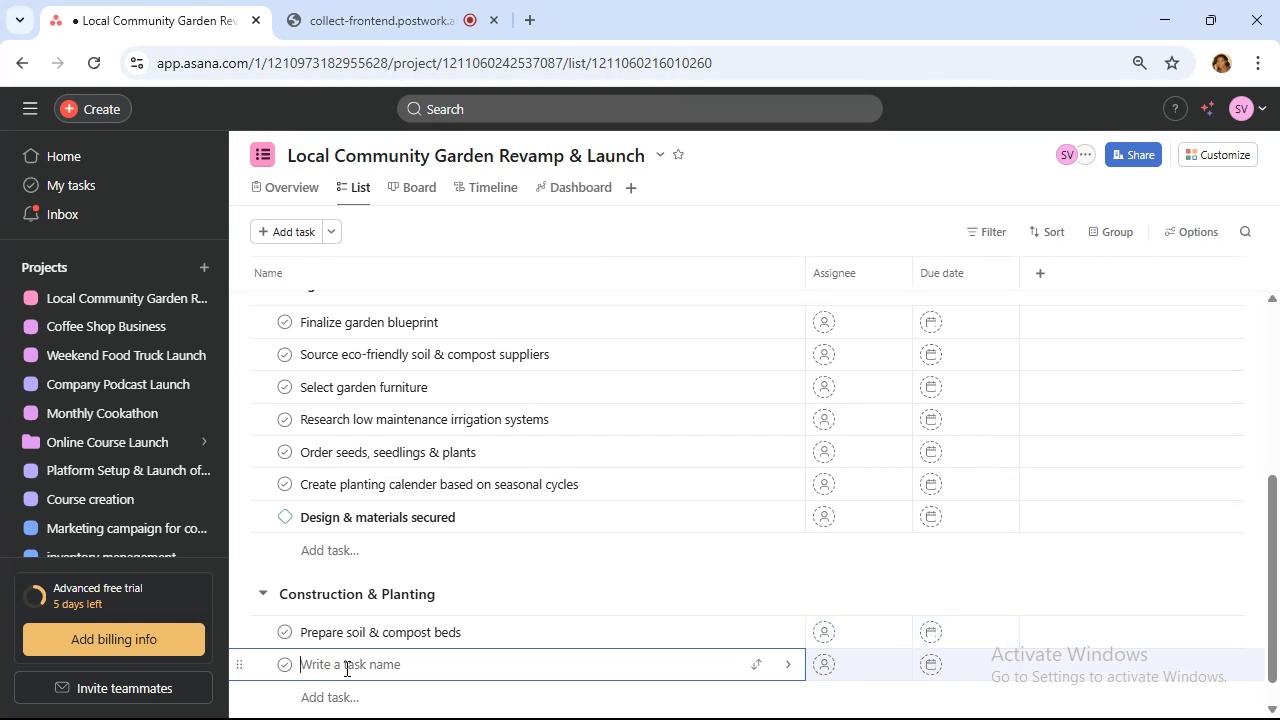 
type(Instll irrigation systems)
 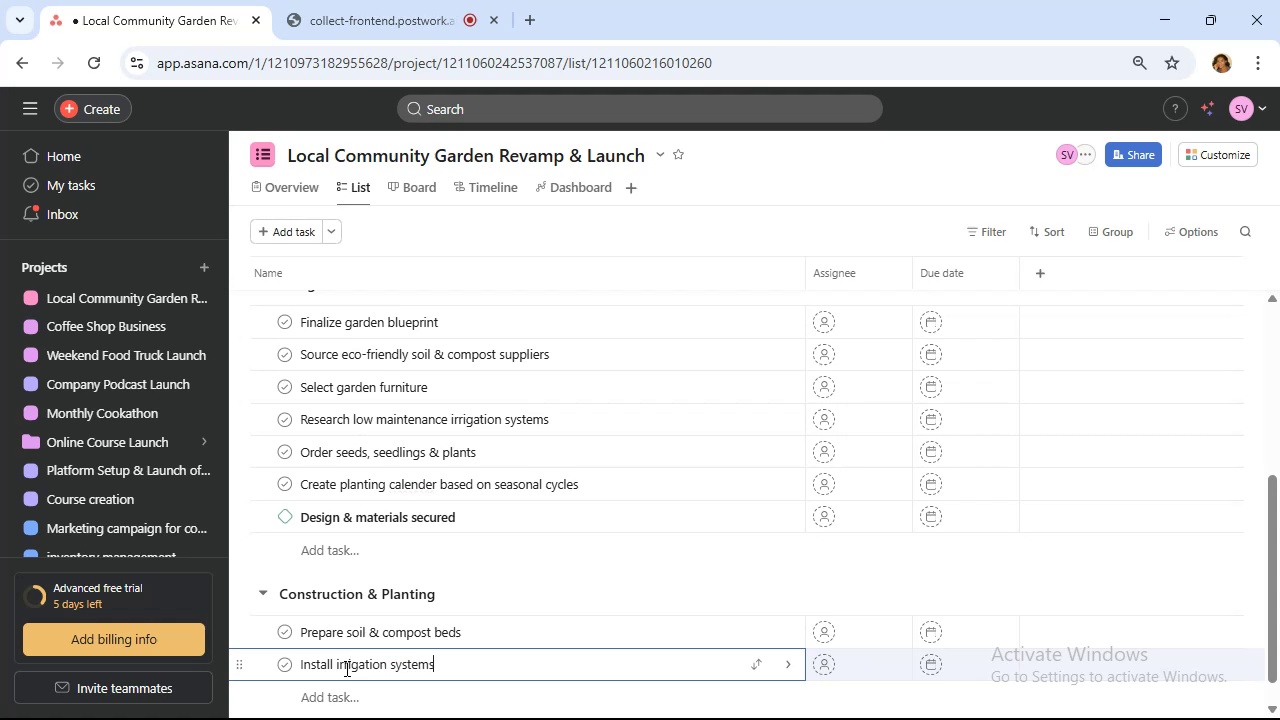 
wait(5.67)
 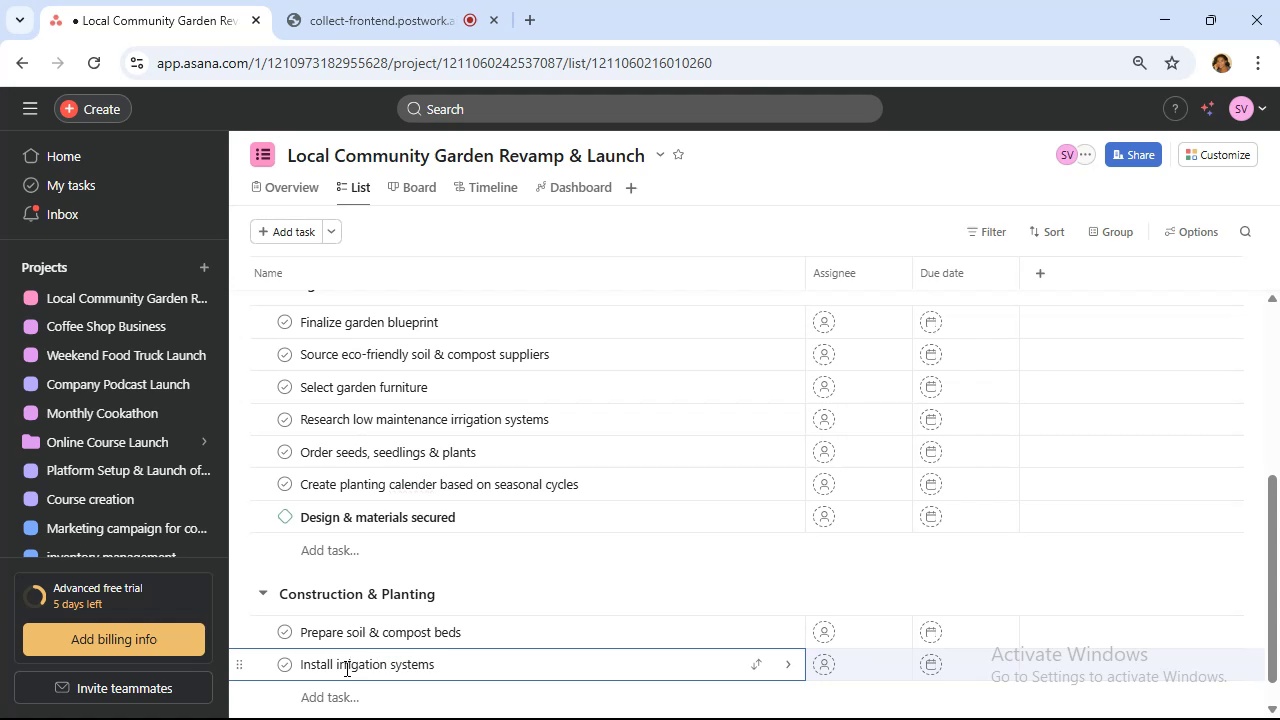 
key(Enter)
 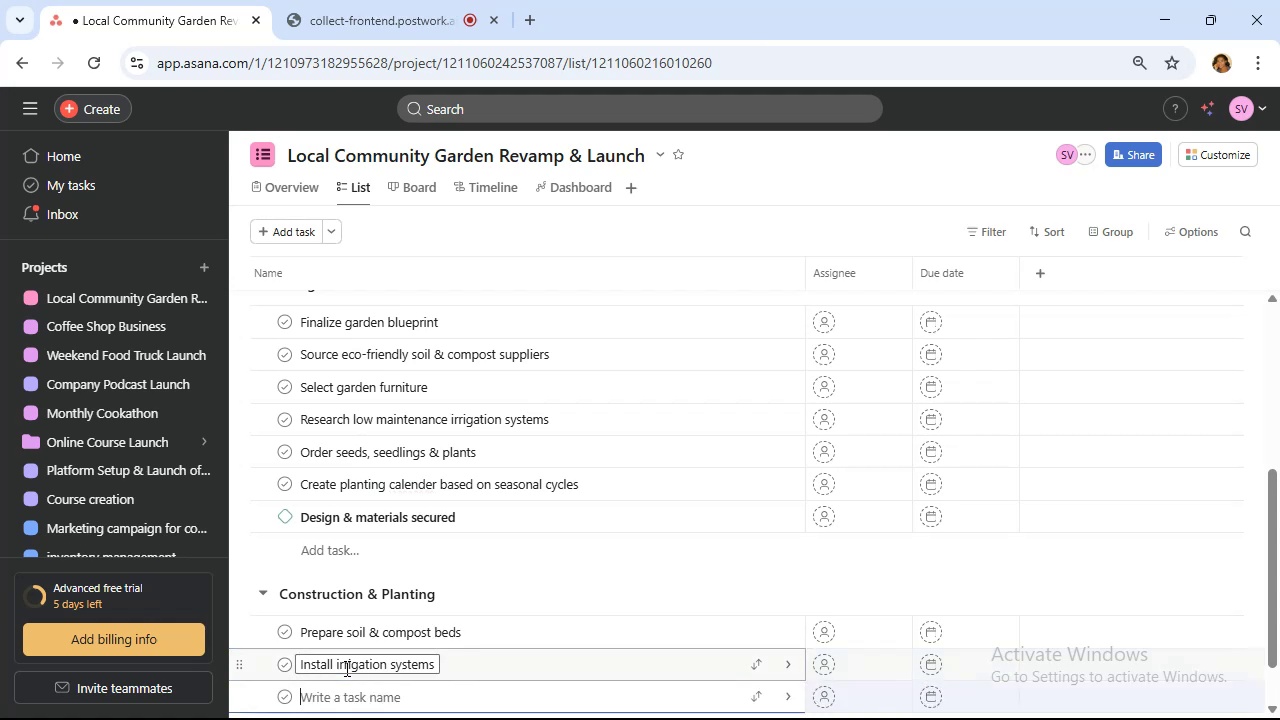 
type(Build raised garden beds)
 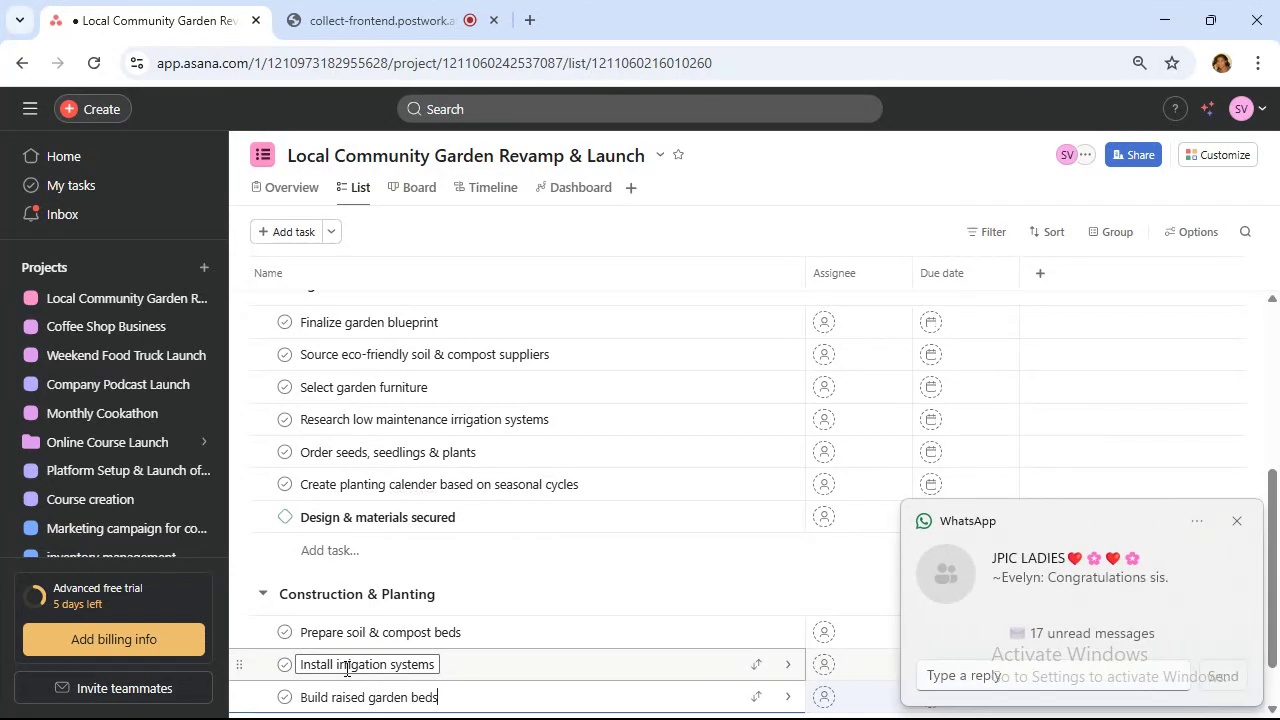 
key(Enter)
 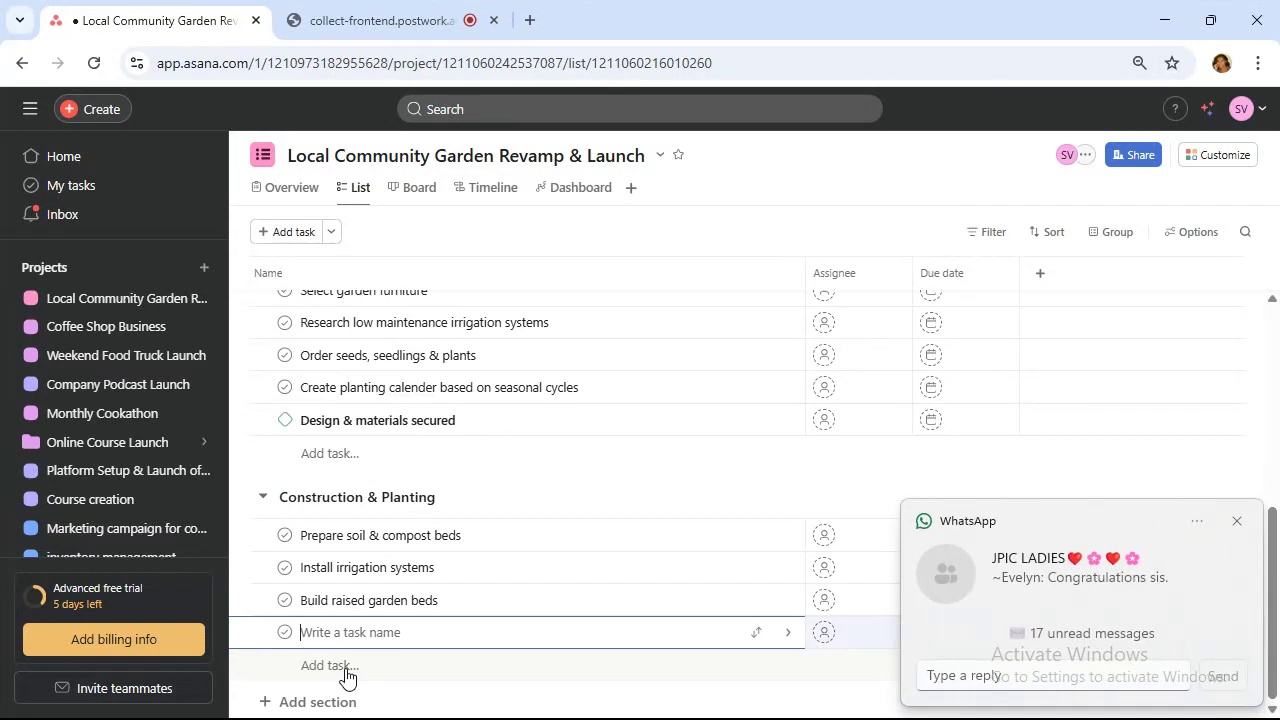 
hold_key(key=ShiftLeft, duration=0.76)
 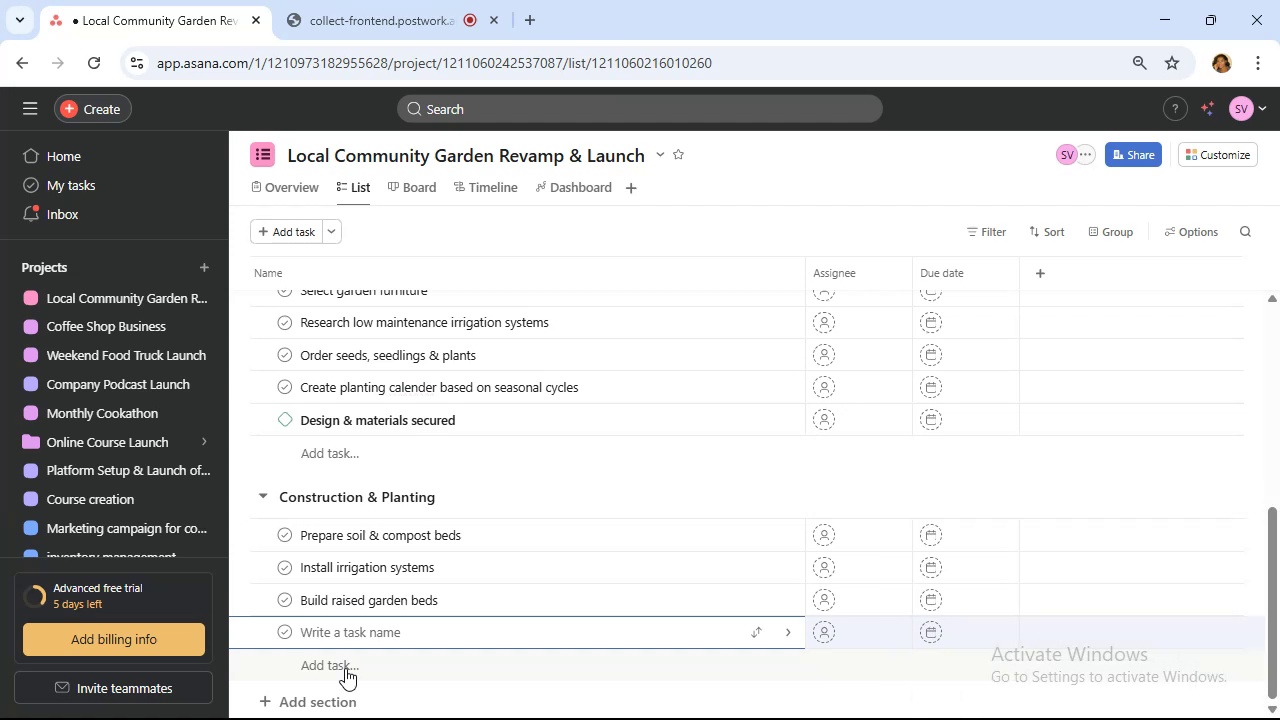 
type(Setup )
 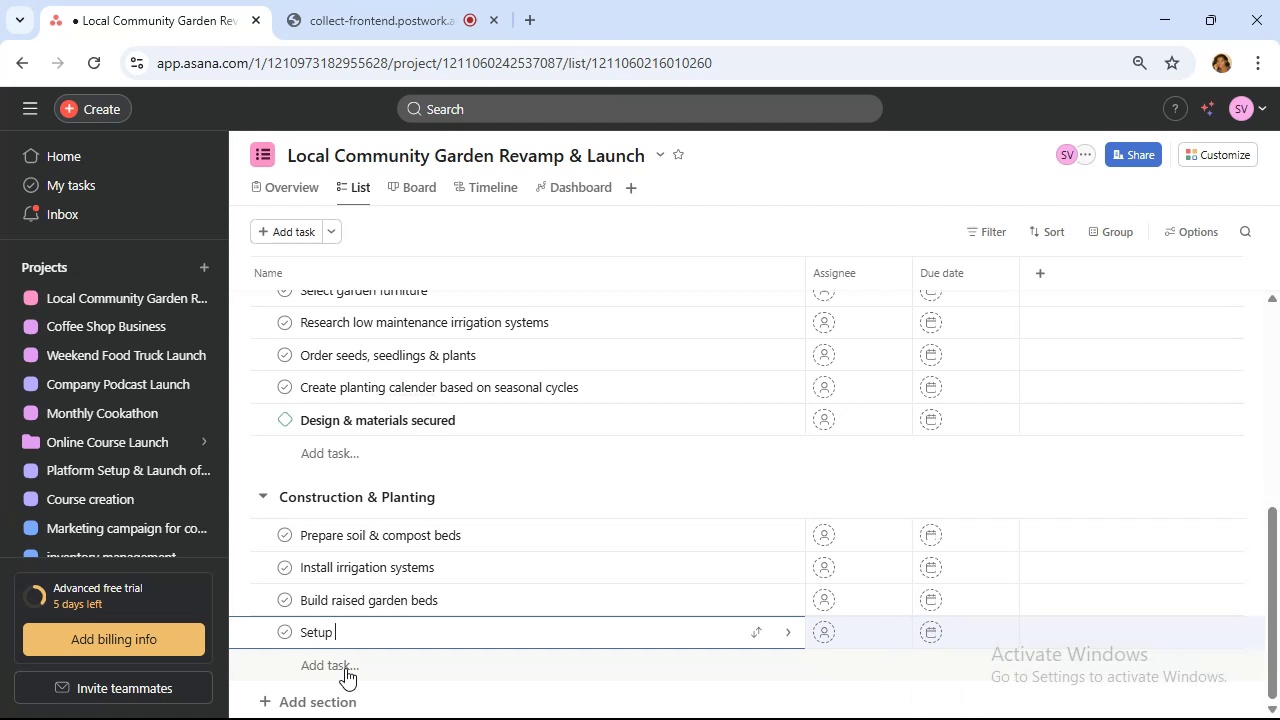 
wait(6.55)
 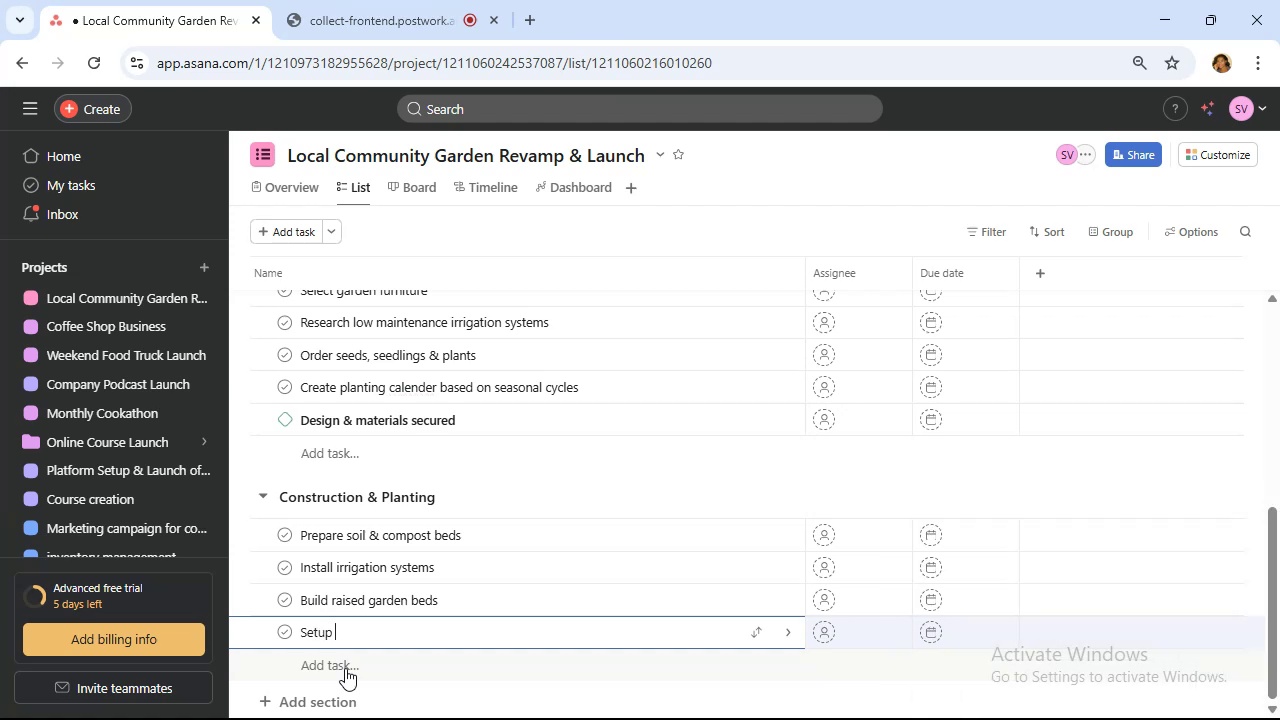 
type(seating areas)
 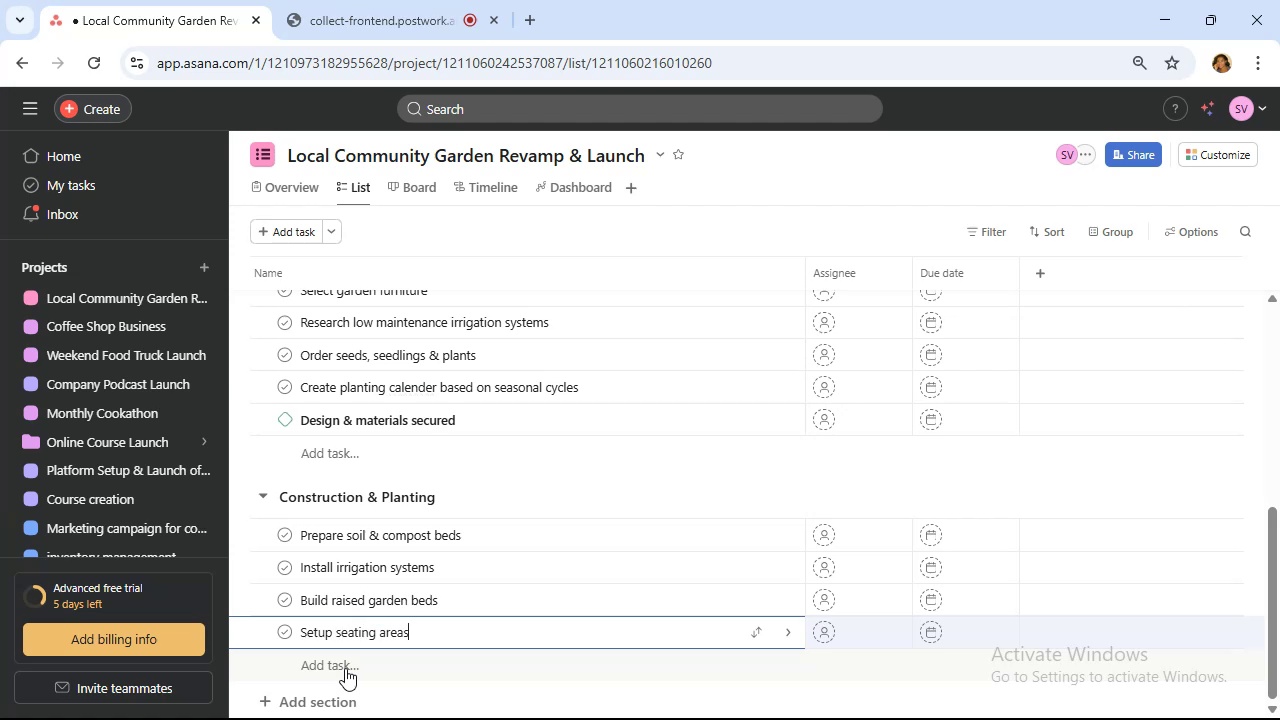 
type( and pathways)
 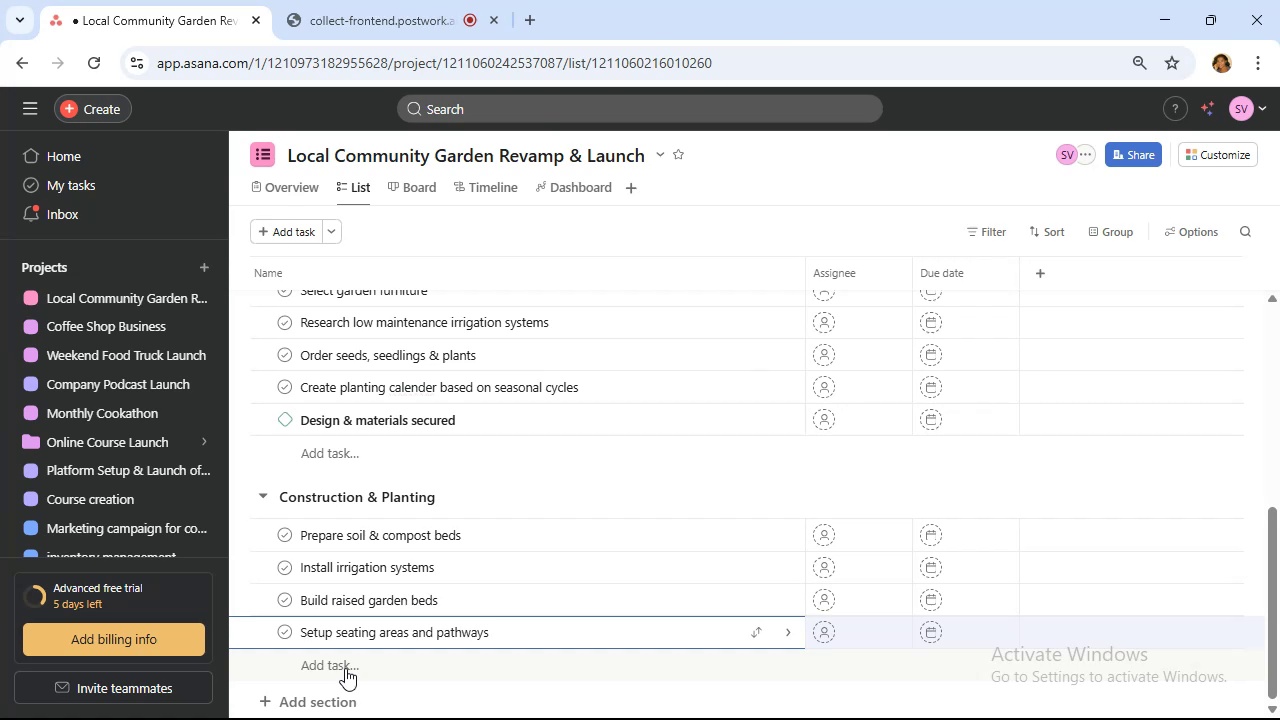 
key(Enter)
 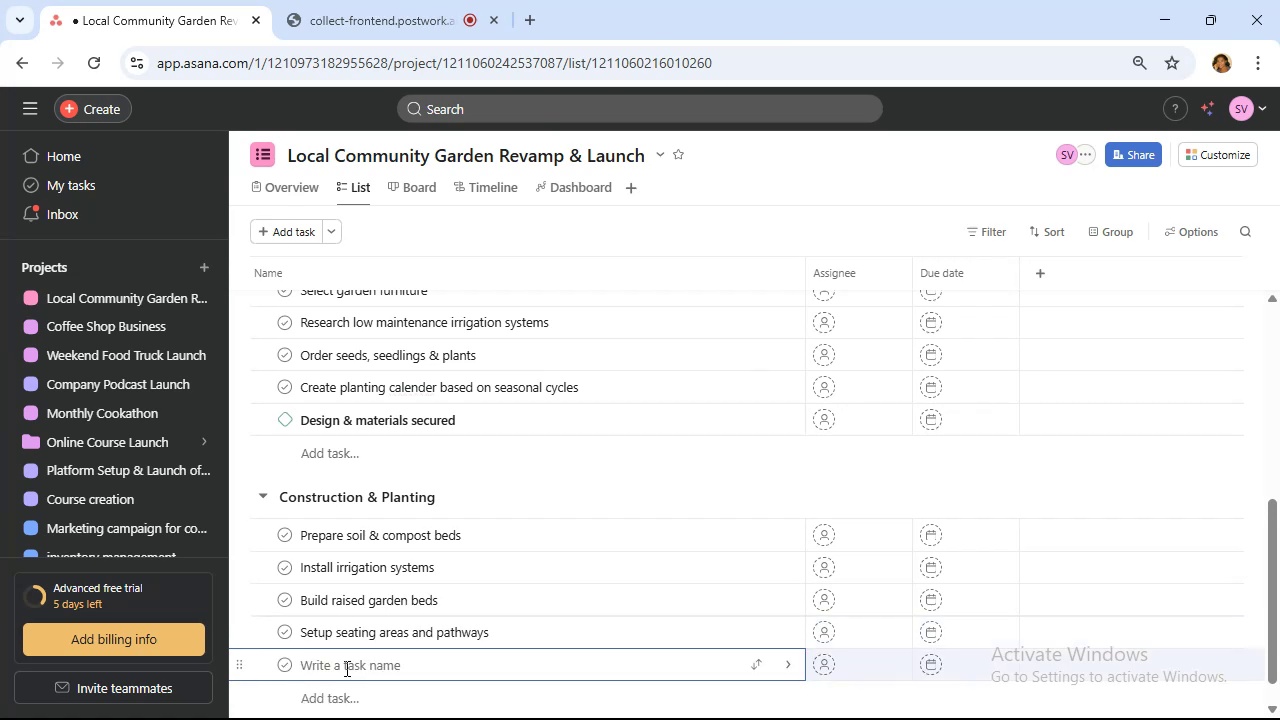 
hold_key(key=ShiftRight, duration=0.38)
 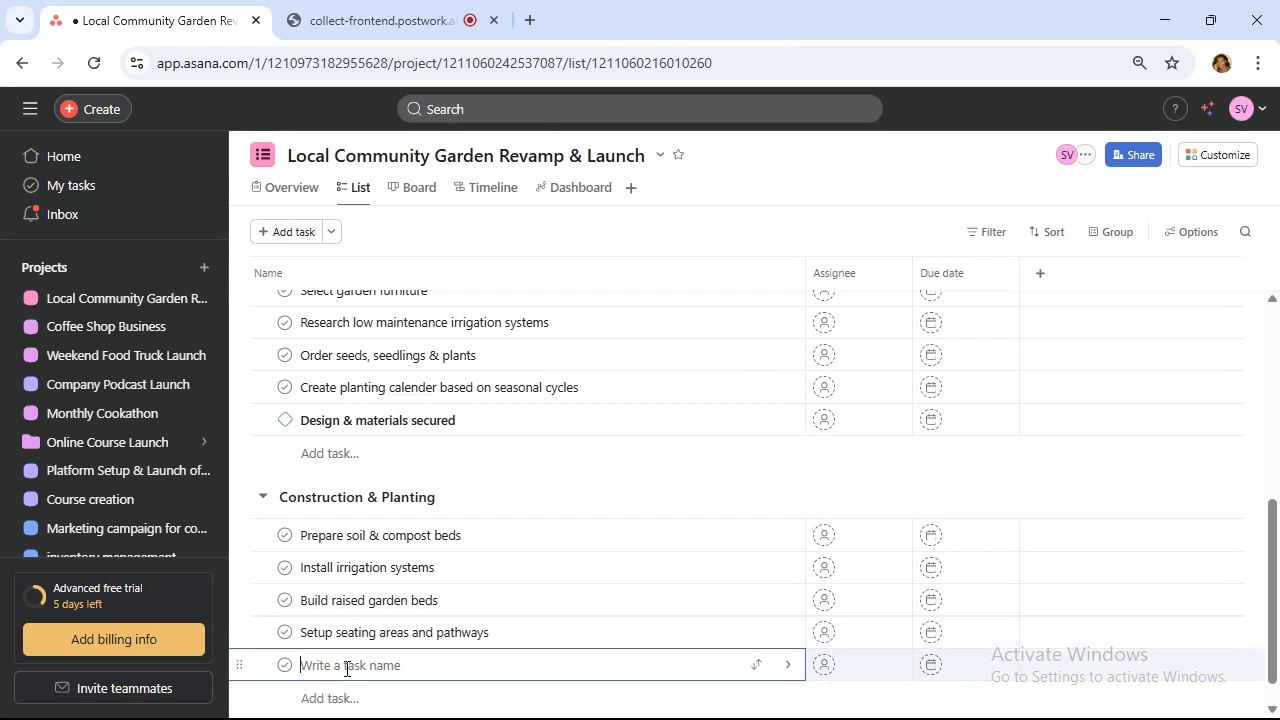 
type(pl)
key(Backspace)
key(Backspace)
type(Plant initial greenery and flowers)
 